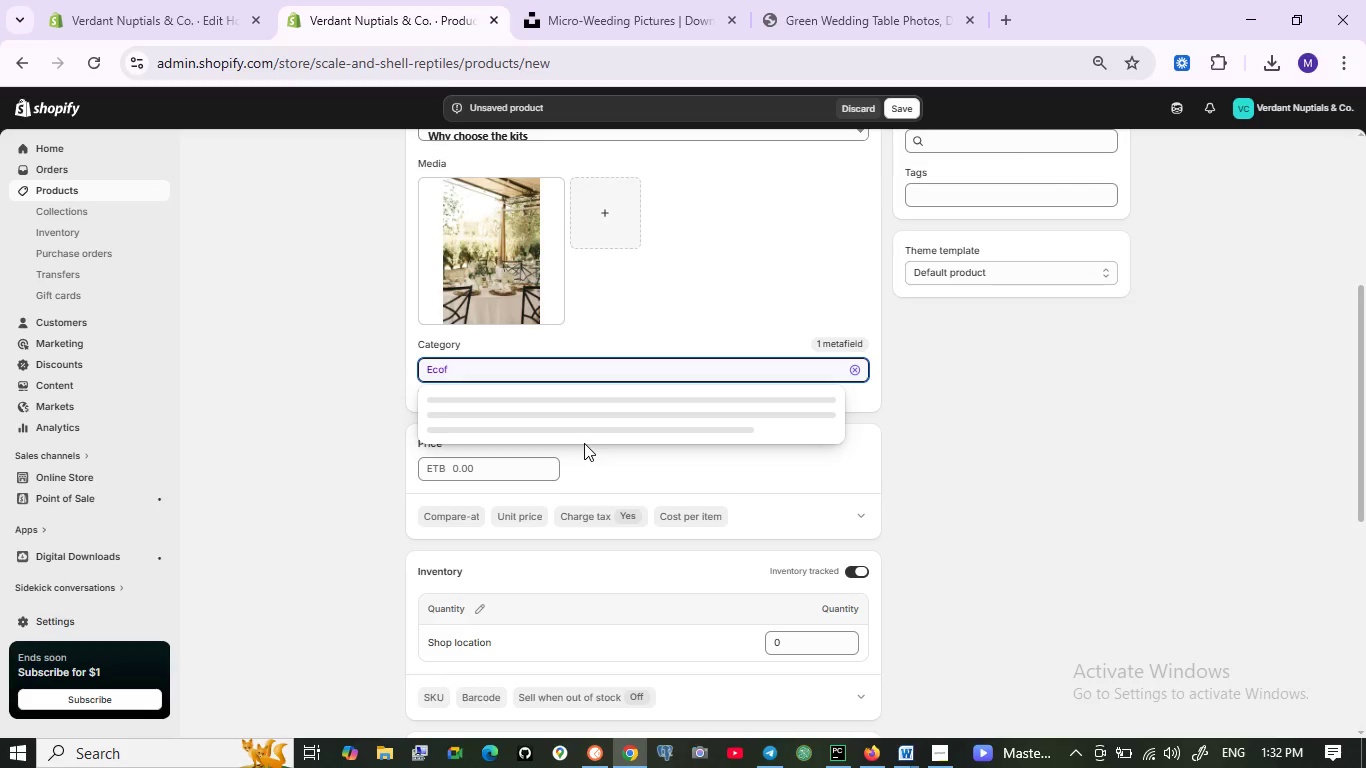 
key(Control+Z)
 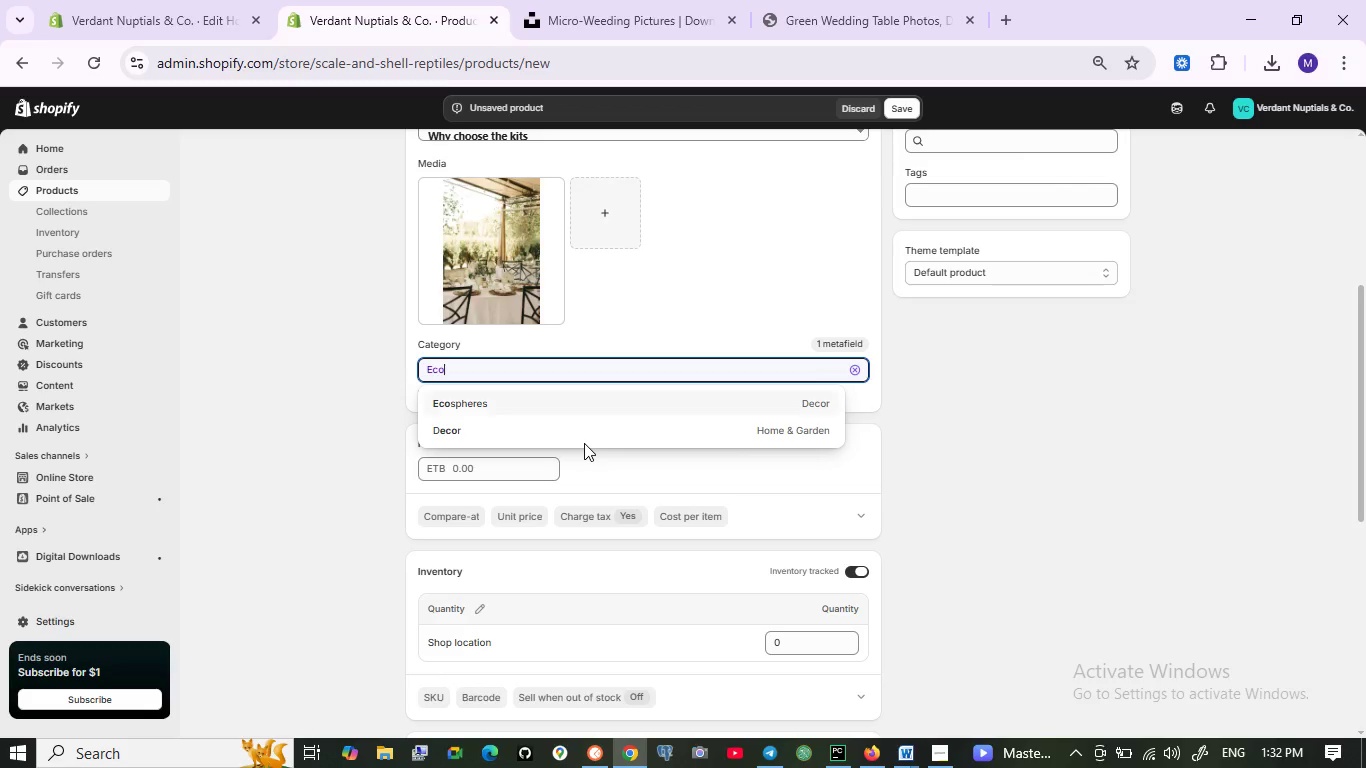 
key(Control+Z)
 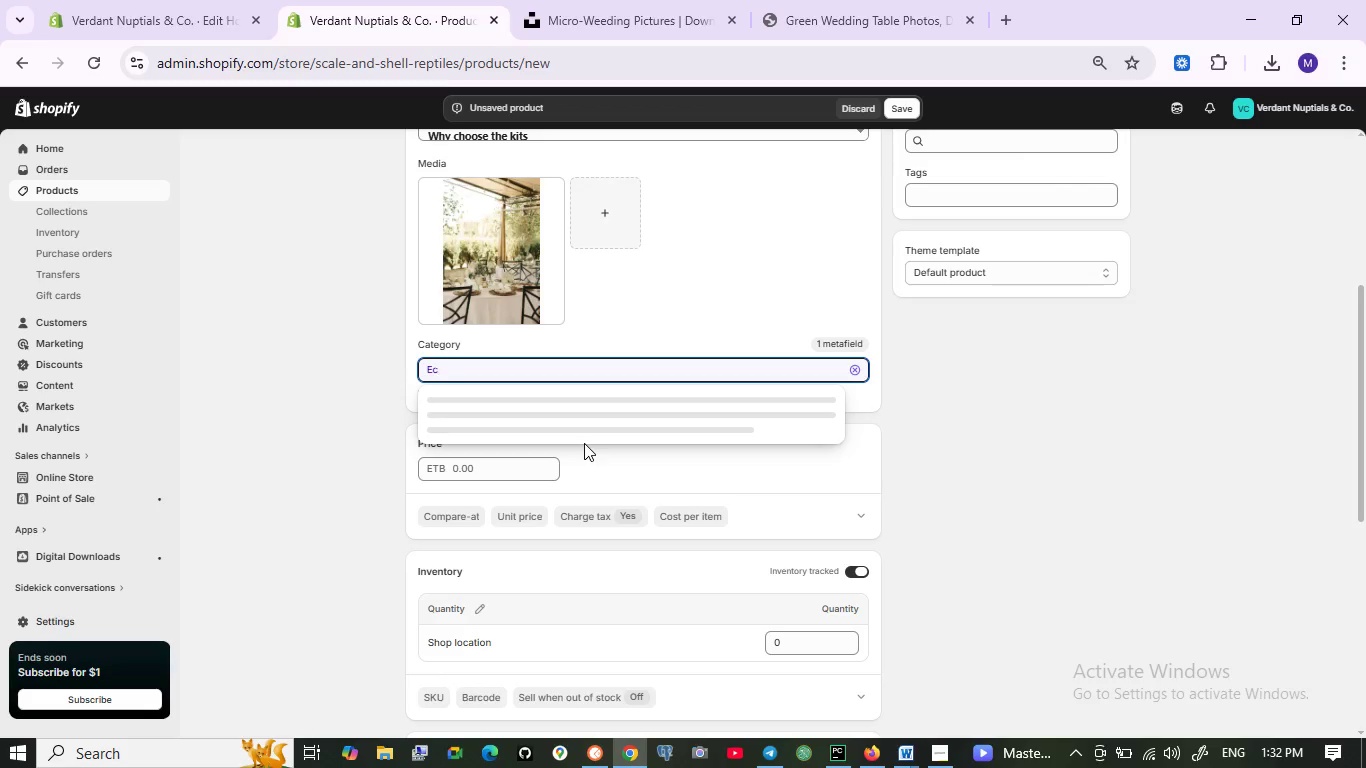 
key(Control+Z)
 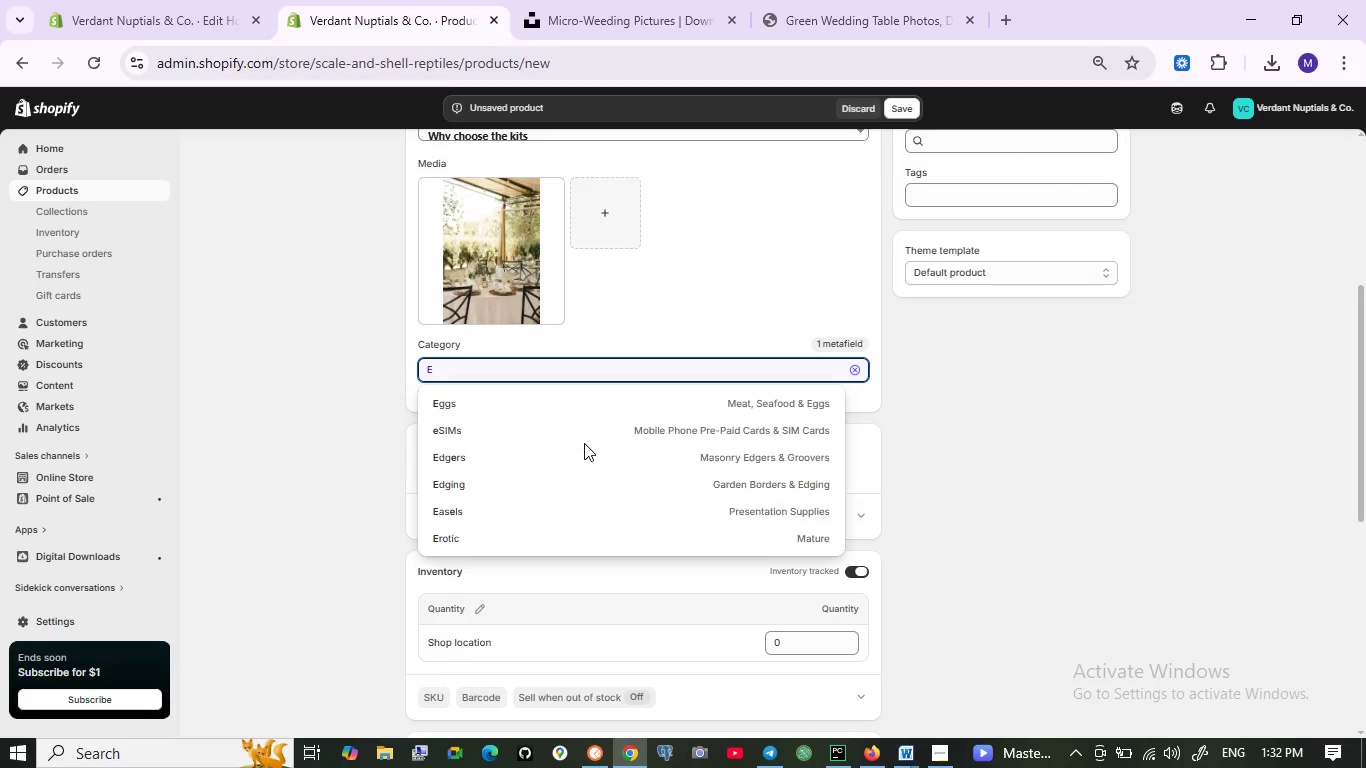 
key(Control+Z)
 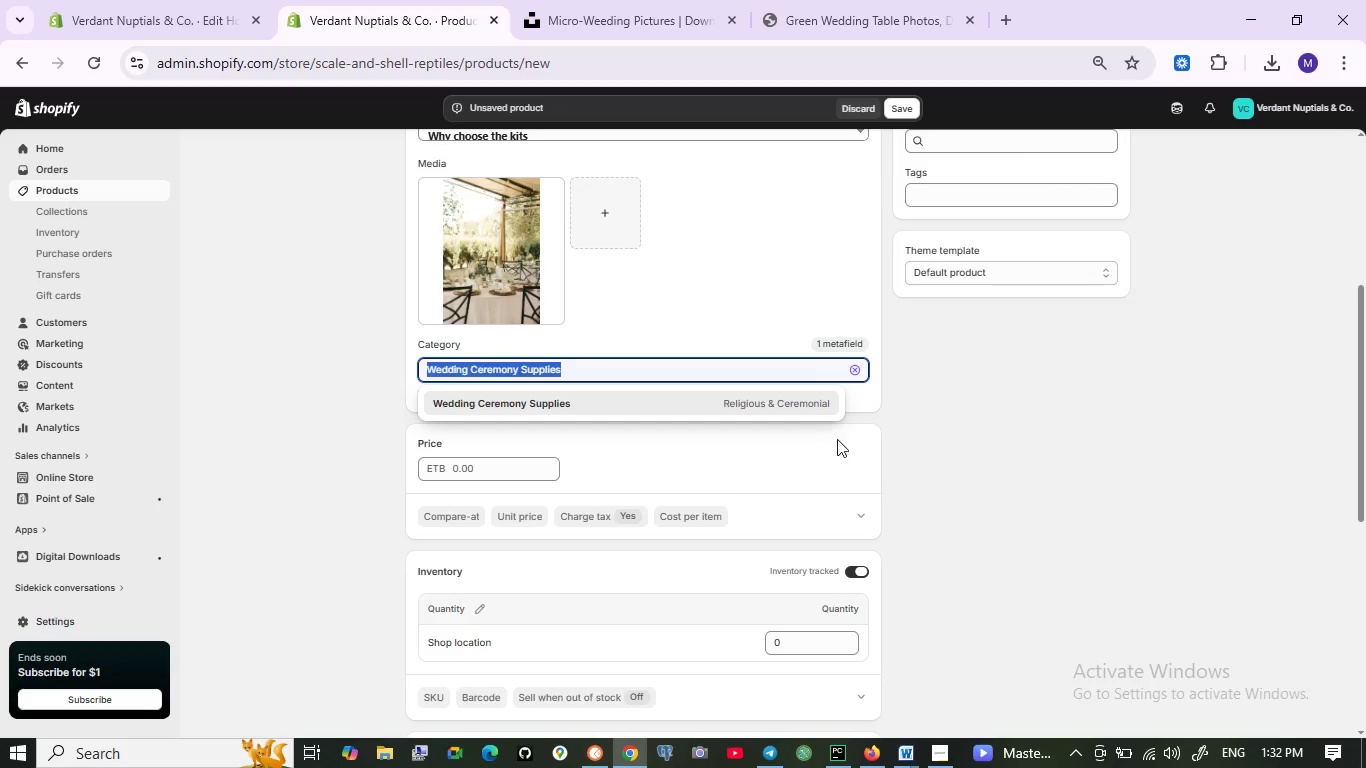 
left_click([947, 415])
 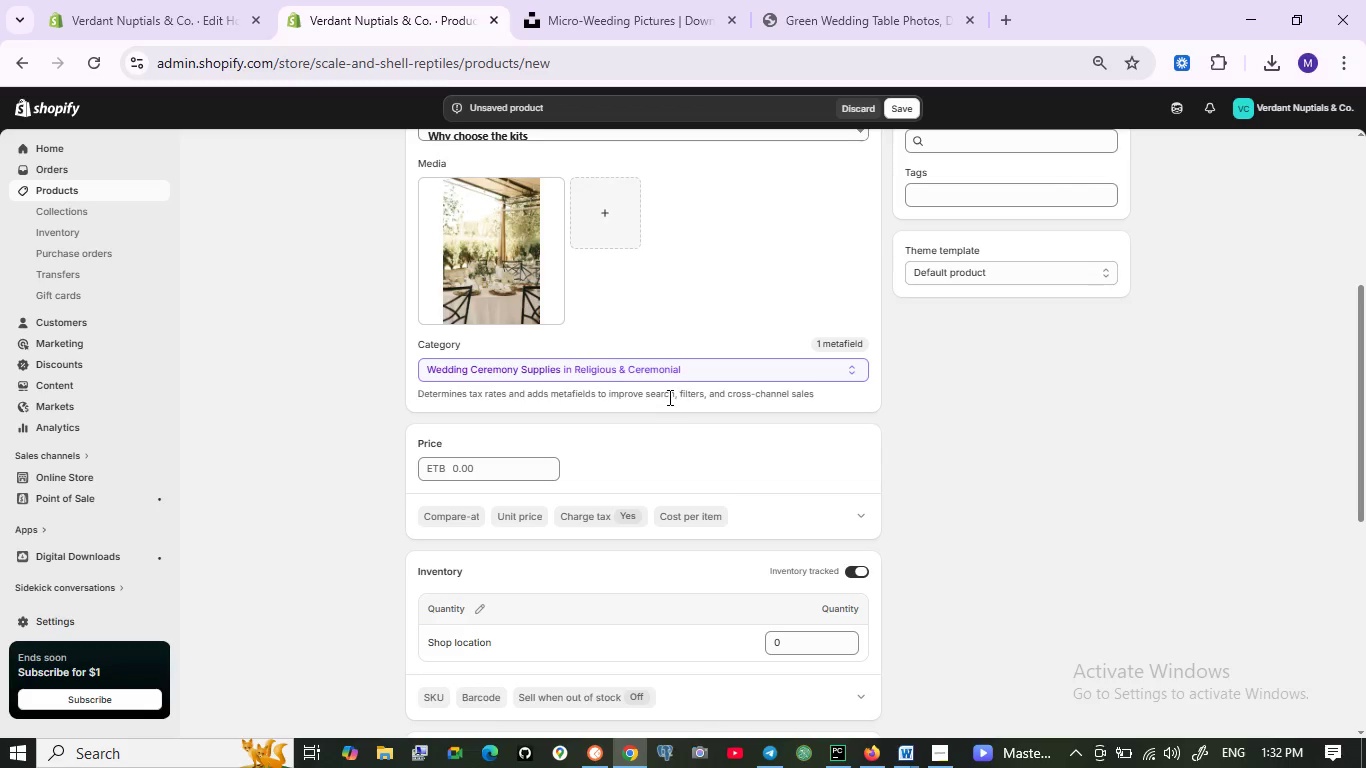 
left_click([668, 397])
 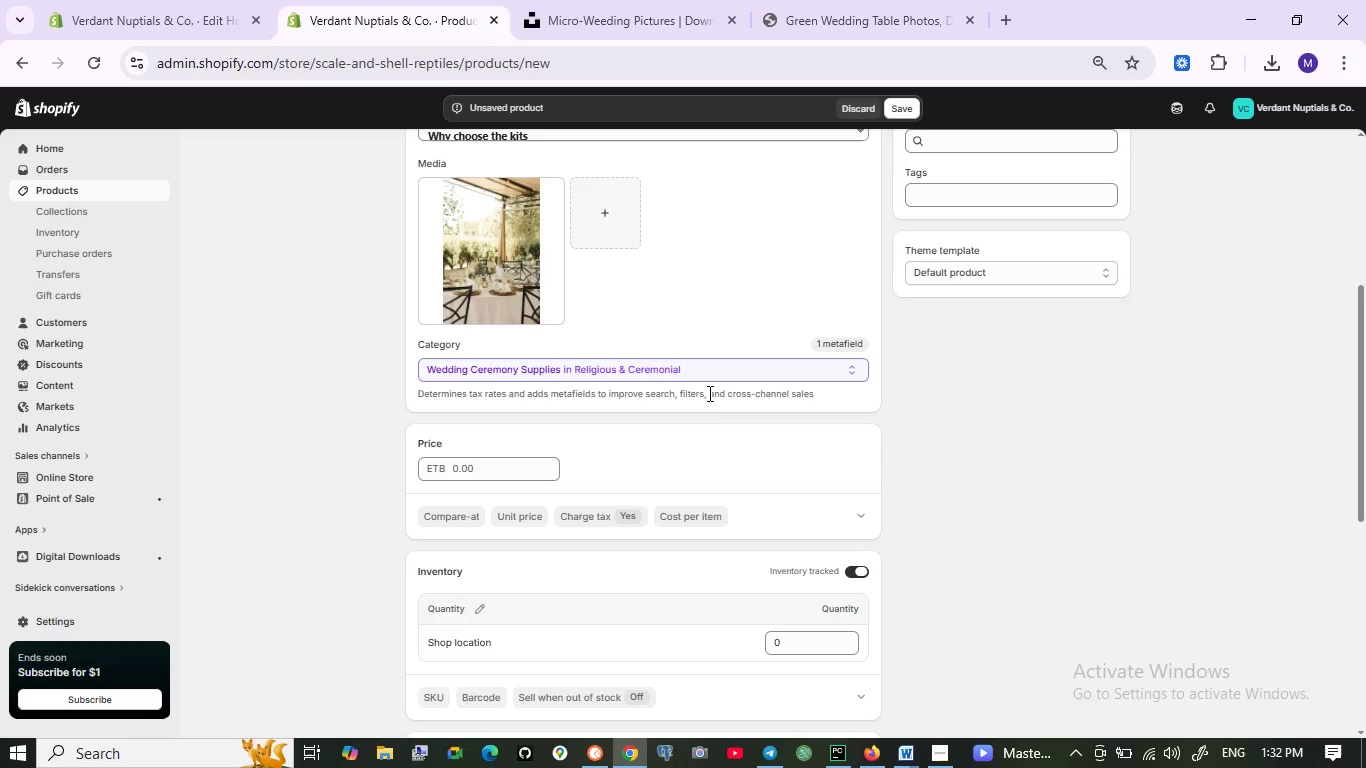 
double_click([708, 393])
 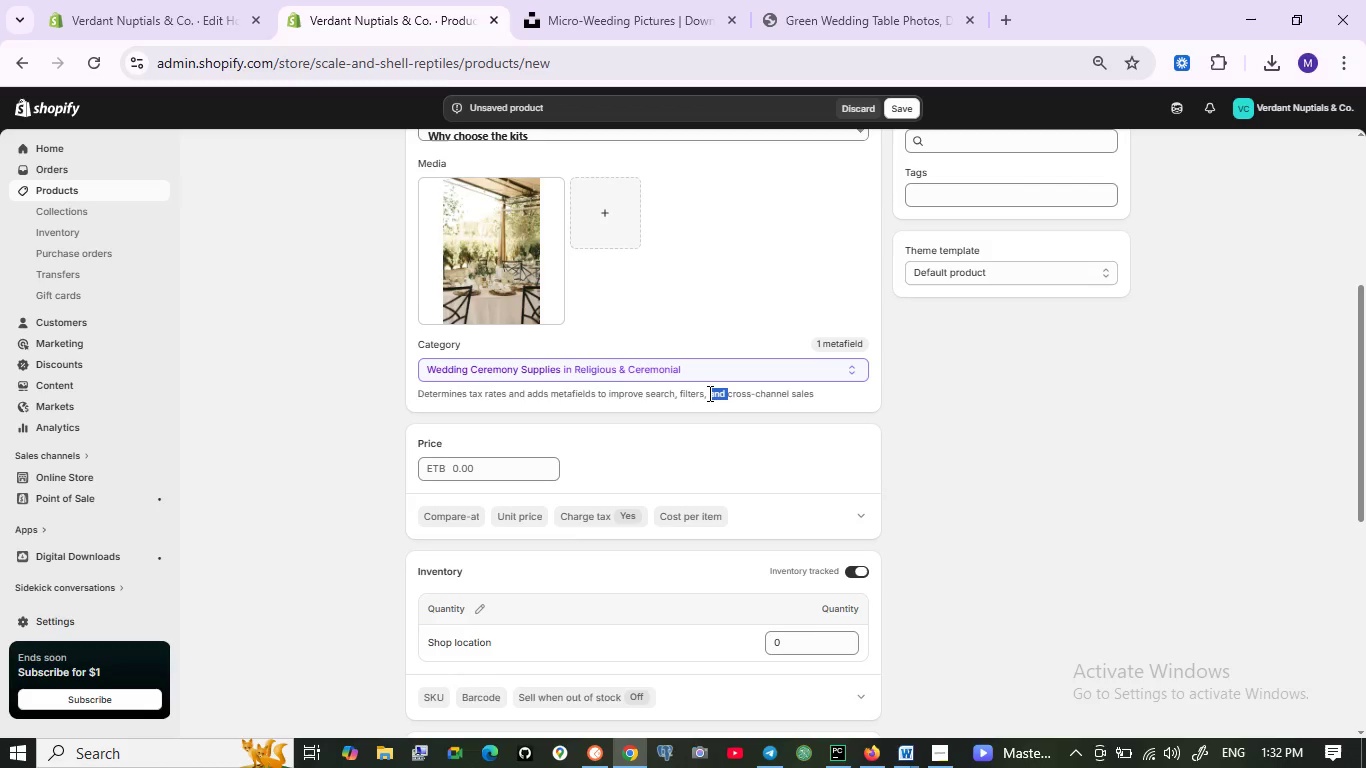 
scroll: coordinate [562, 441], scroll_direction: none, amount: 0.0
 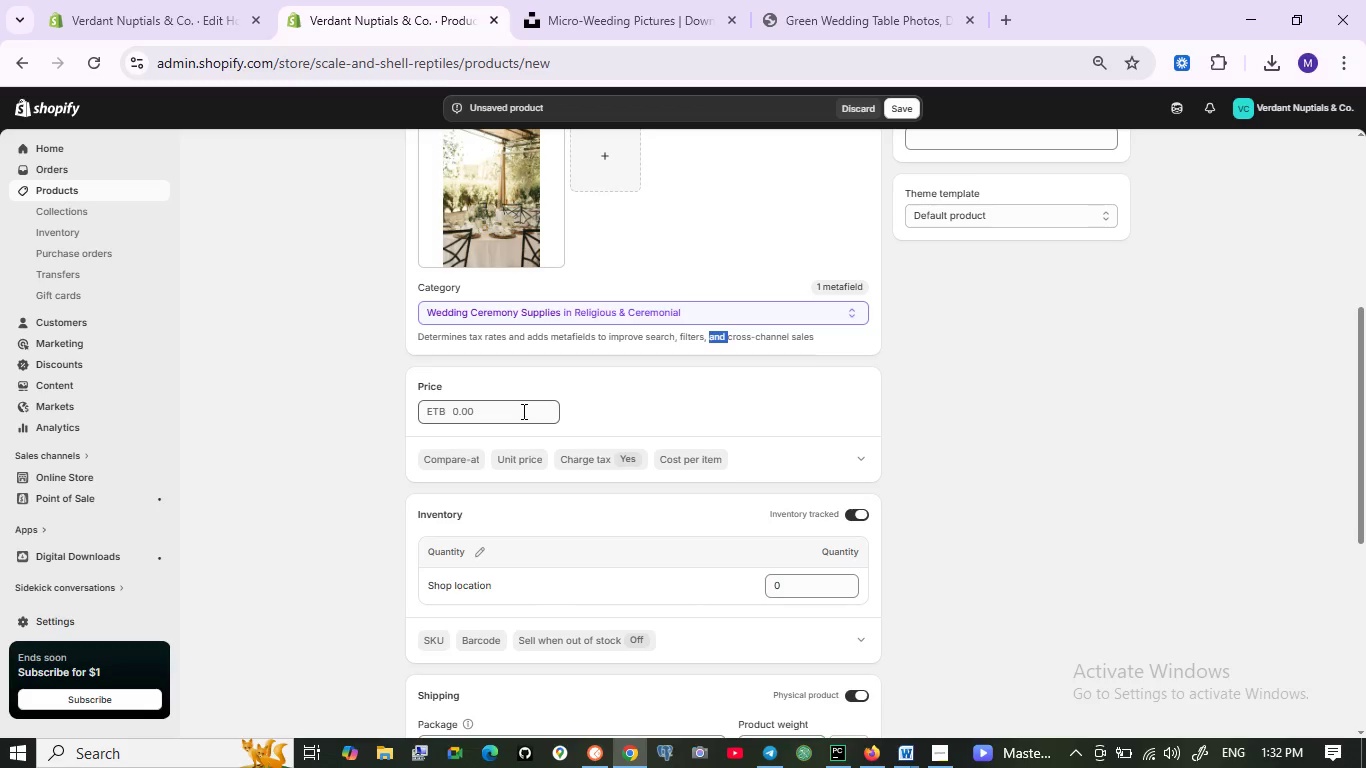 
wait(5.53)
 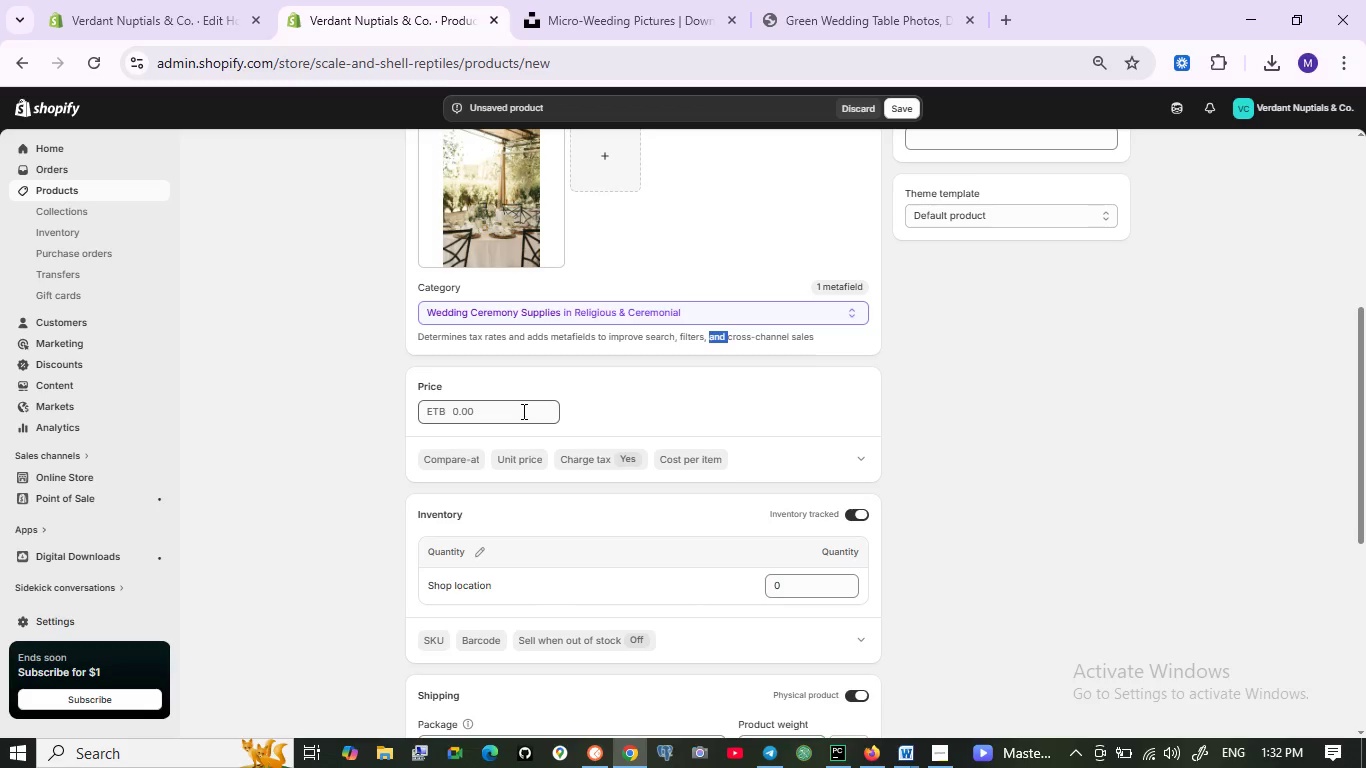 
scroll: coordinate [581, 262], scroll_direction: up, amount: 2.0
 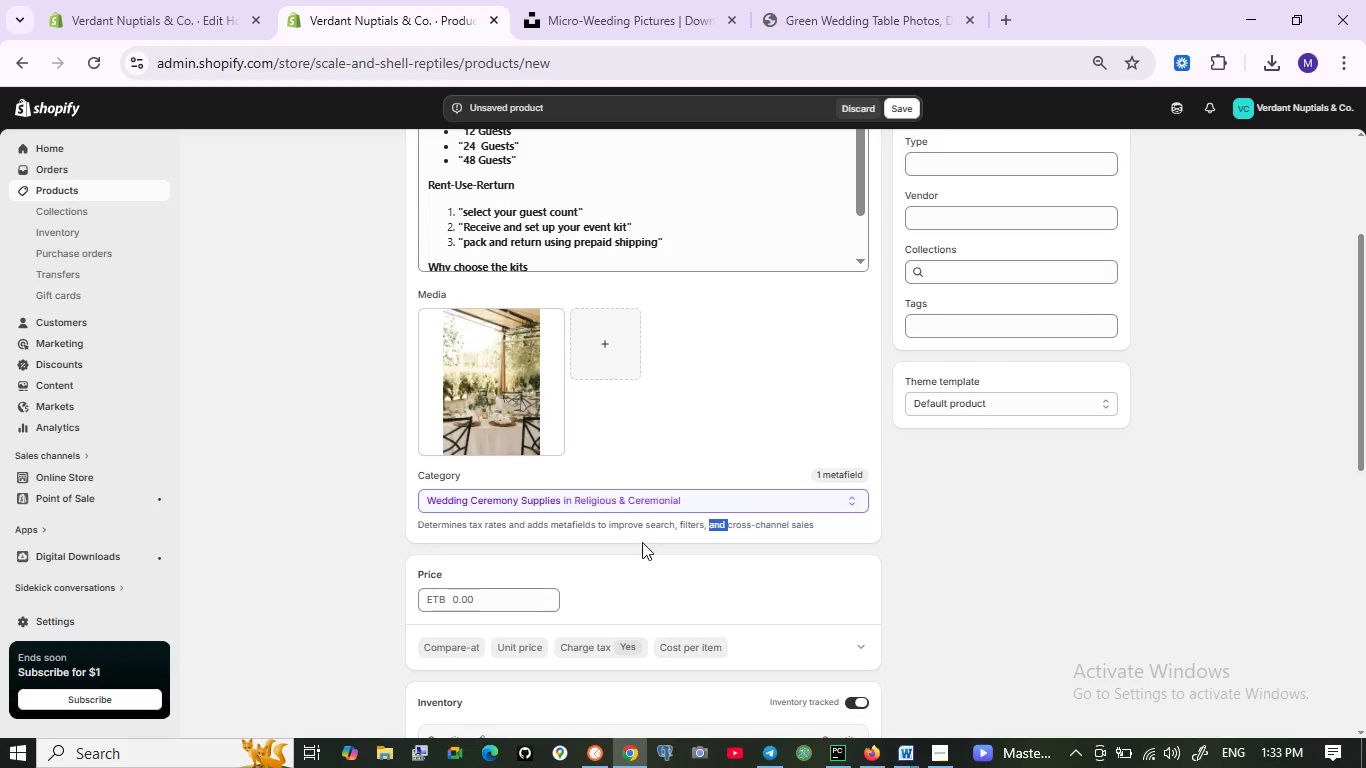 
wait(5.55)
 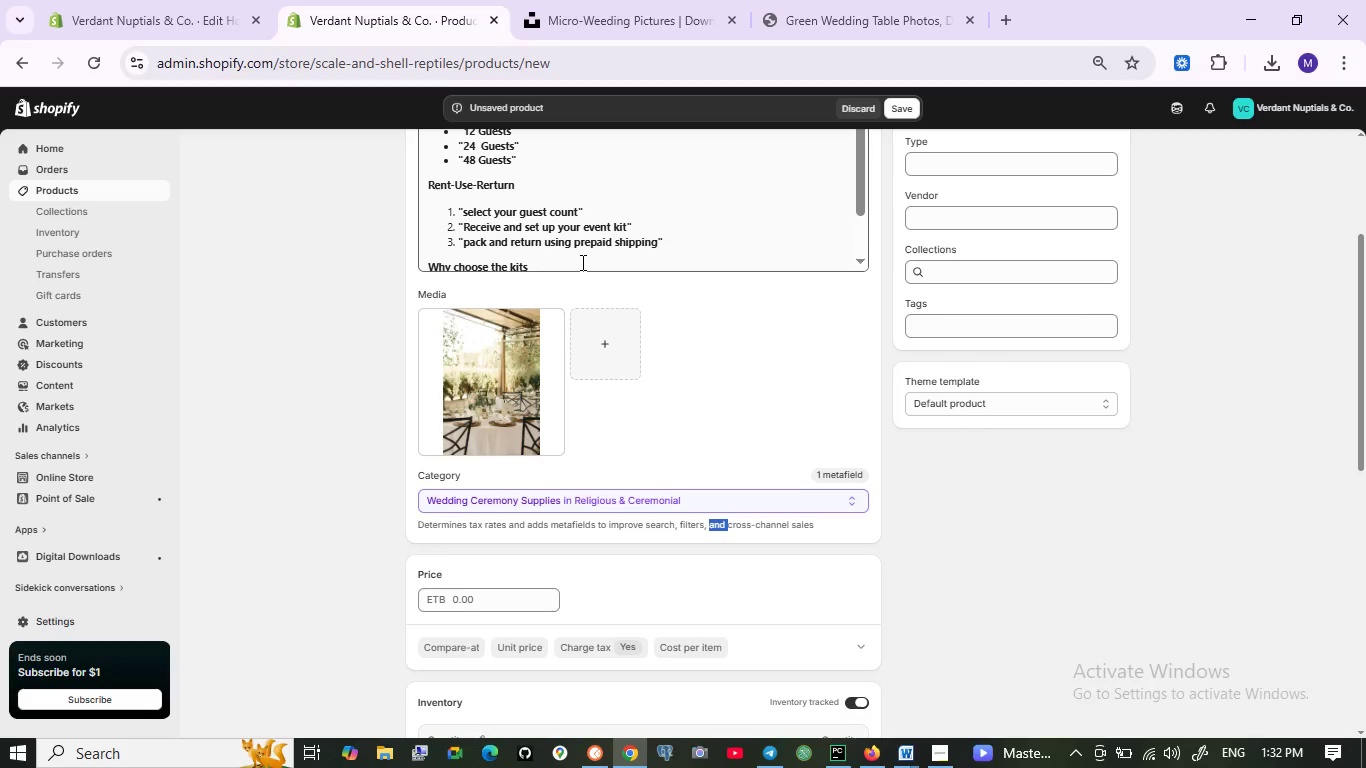 
left_click([726, 521])
 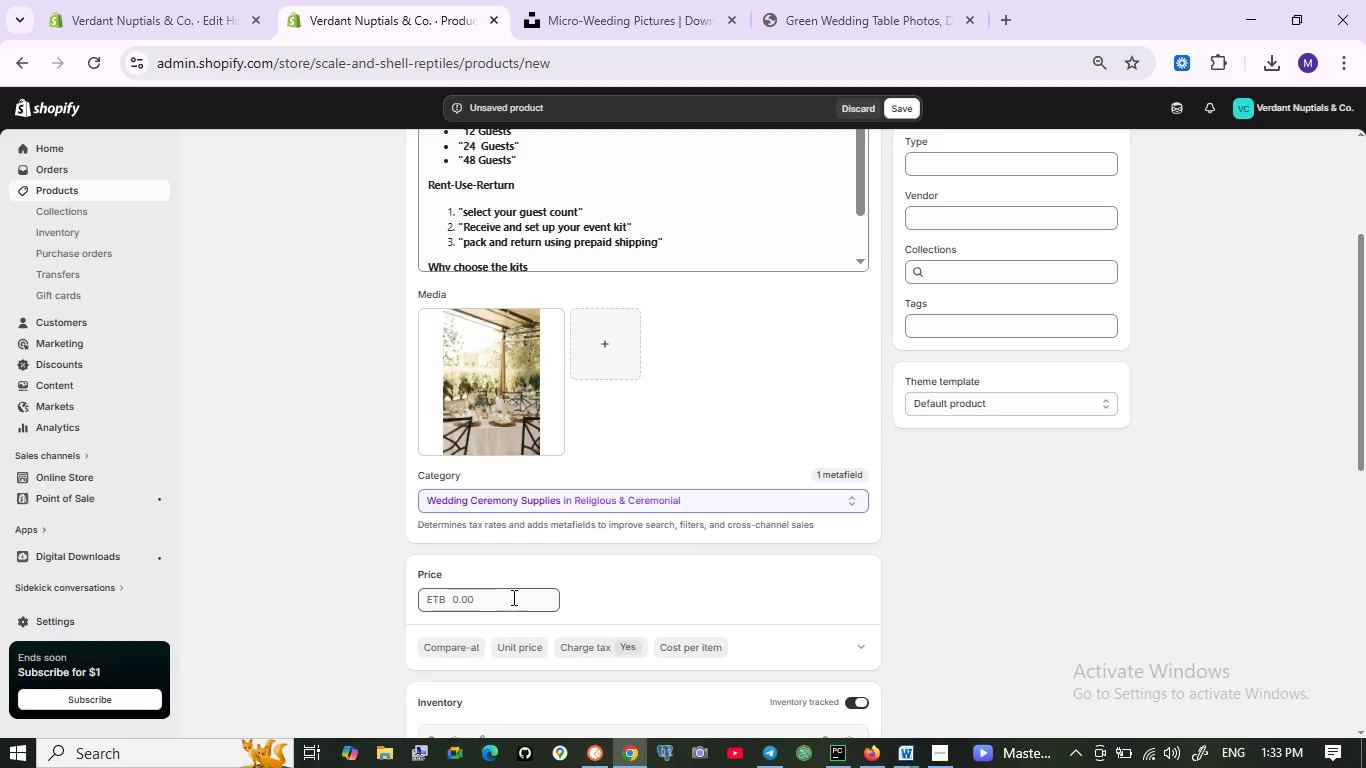 
left_click([512, 597])
 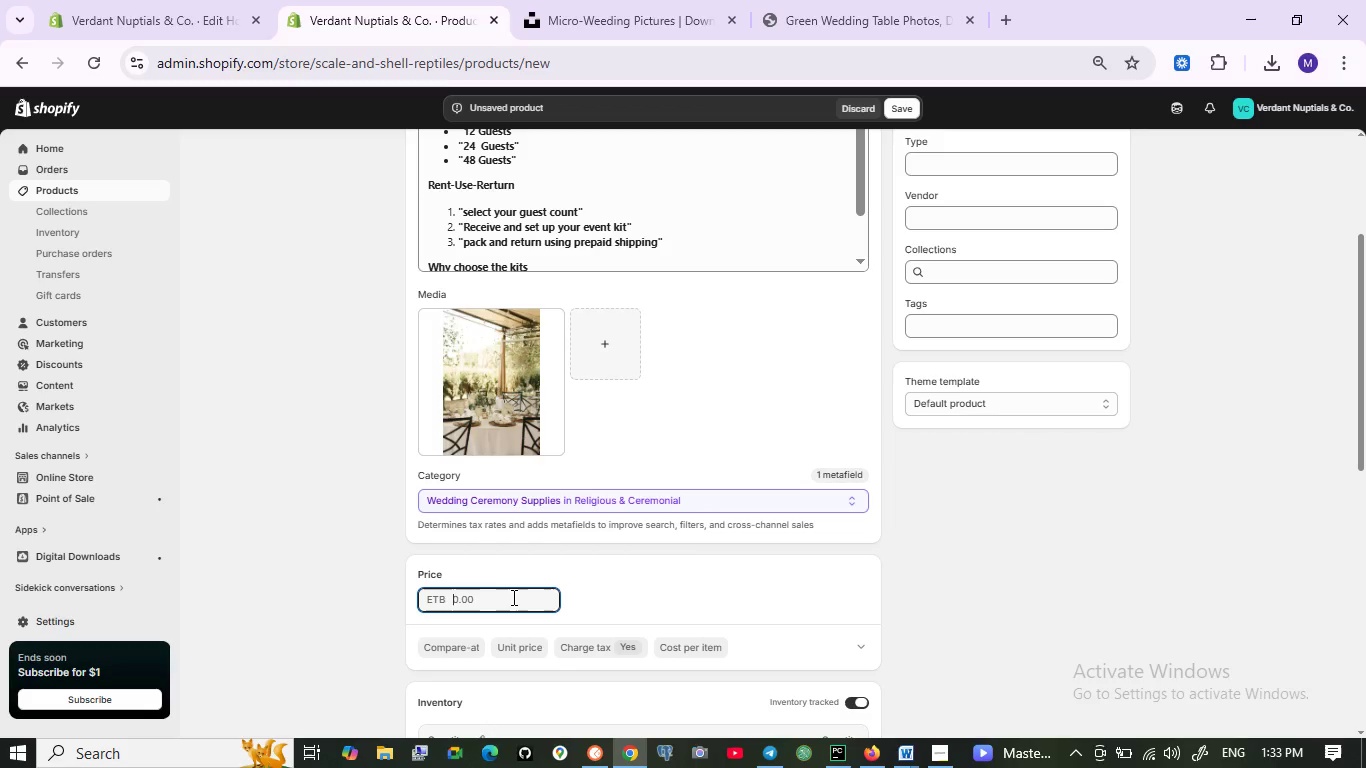 
wait(10.36)
 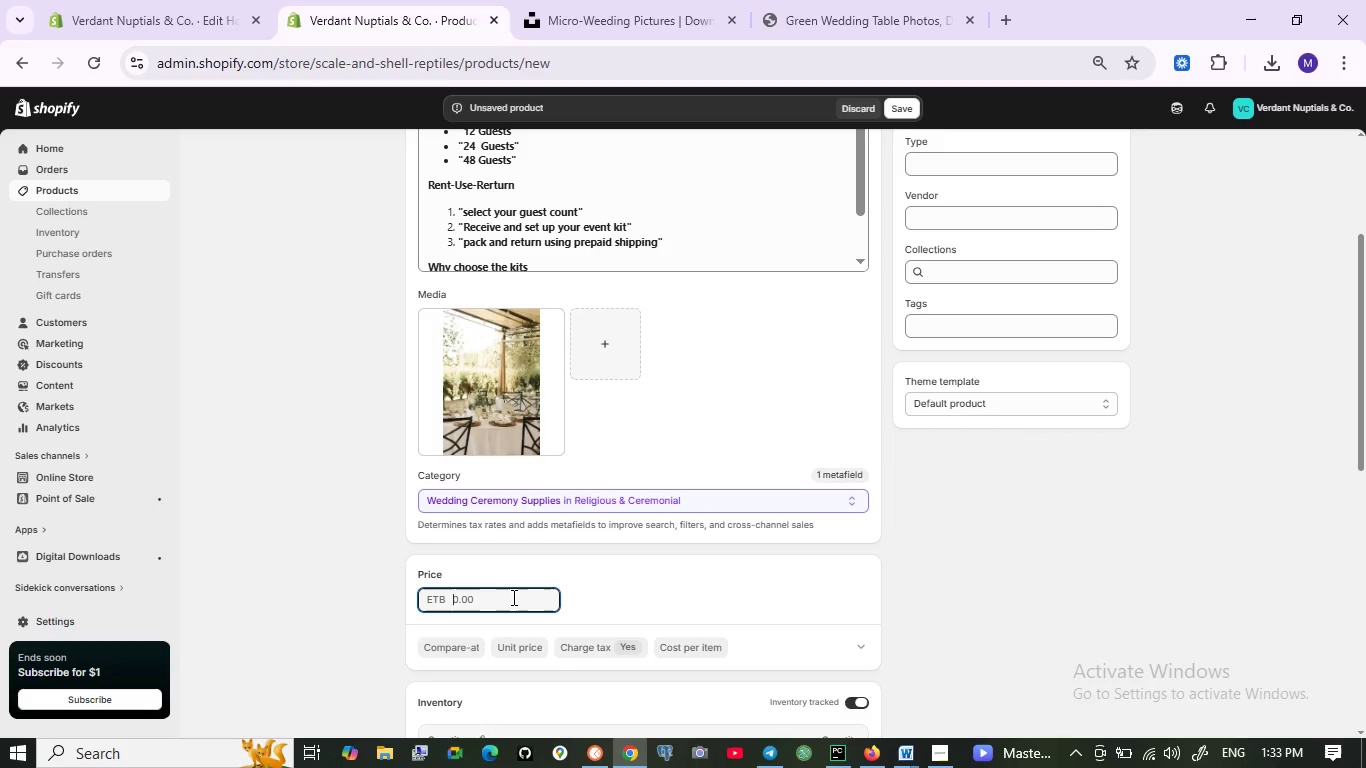 
scroll: coordinate [569, 590], scroll_direction: down, amount: 2.0
 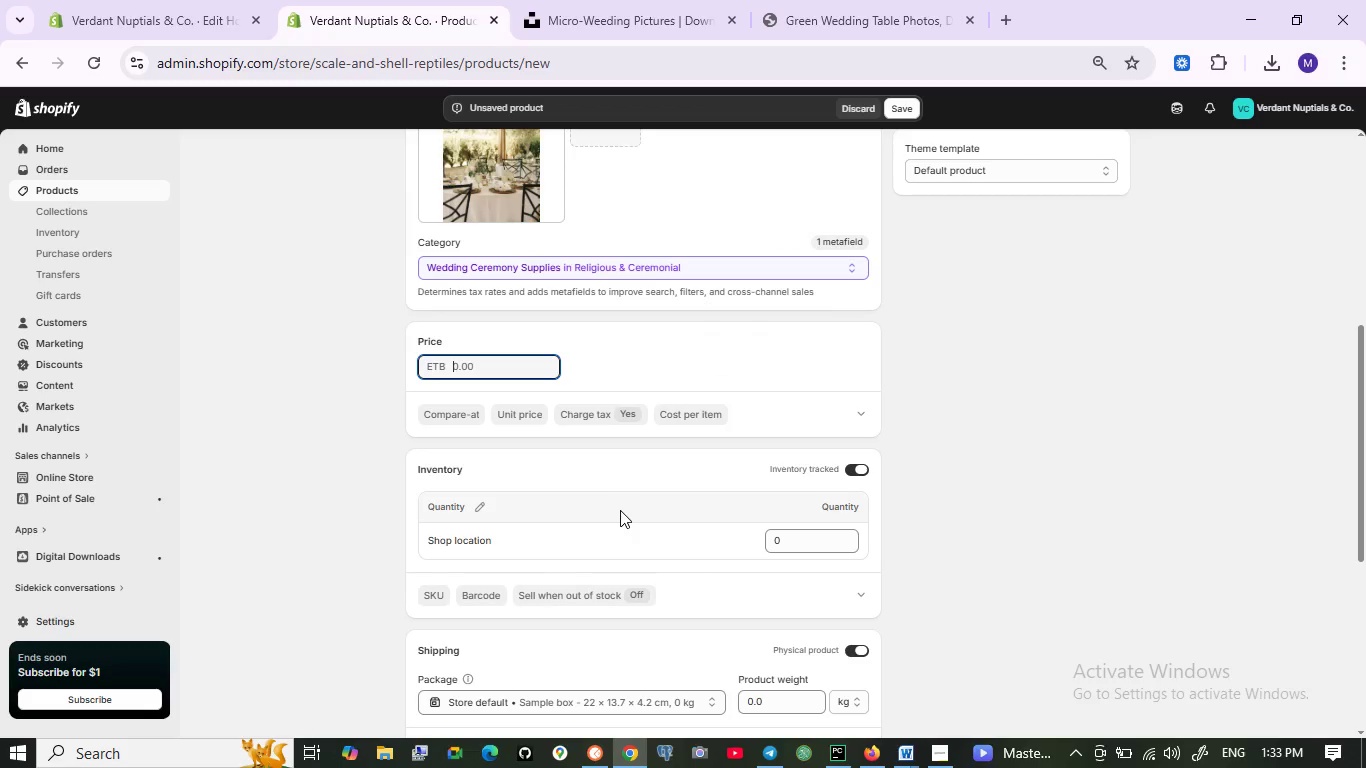 
scroll: coordinate [620, 510], scroll_direction: none, amount: 0.0
 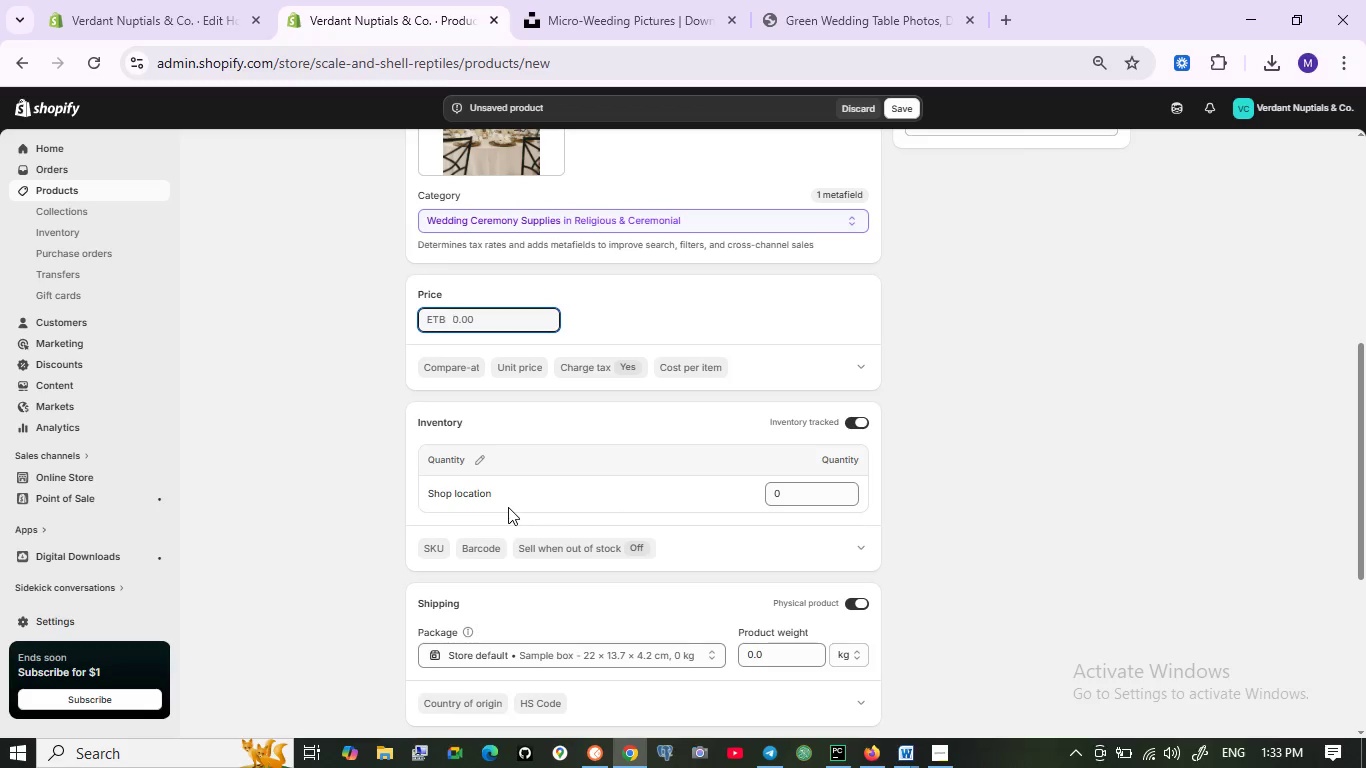 
scroll: coordinate [508, 507], scroll_direction: down, amount: 1.0
 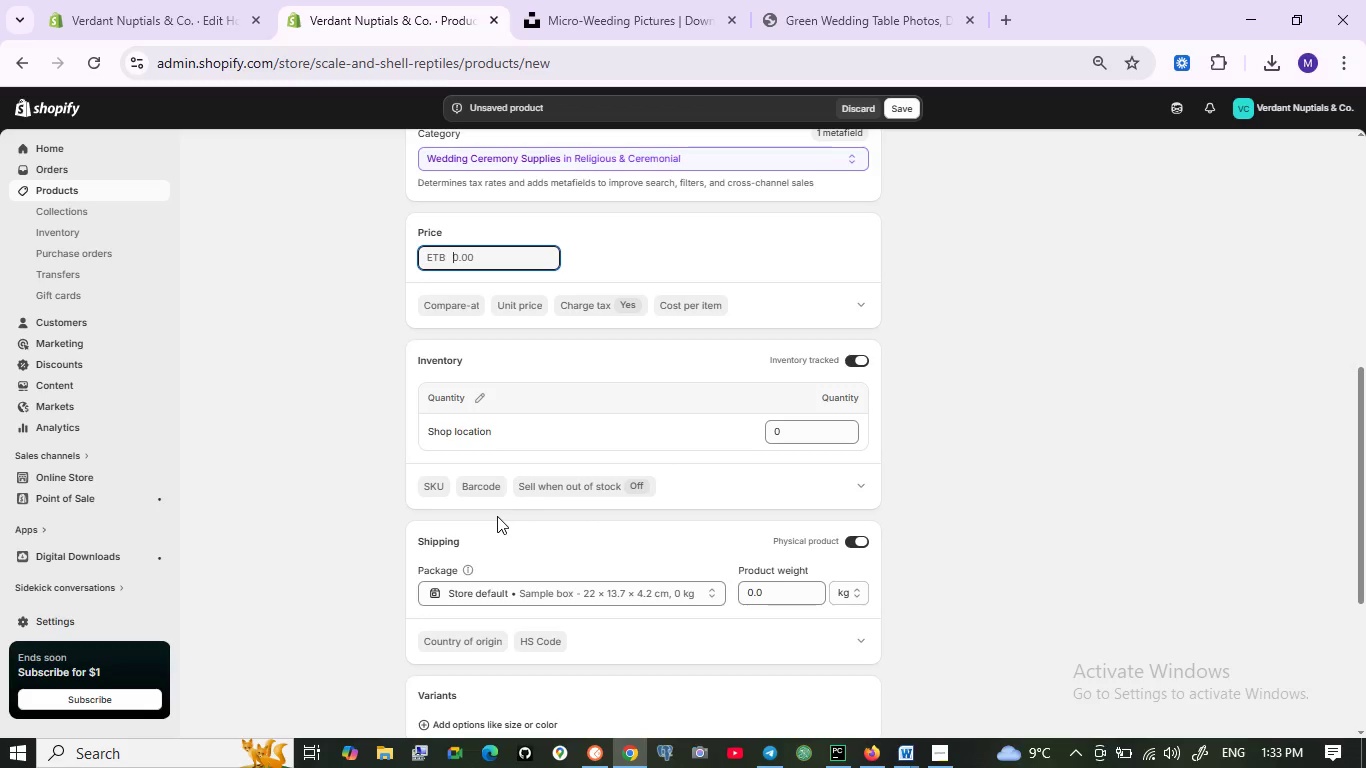 
scroll: coordinate [497, 516], scroll_direction: none, amount: 0.0
 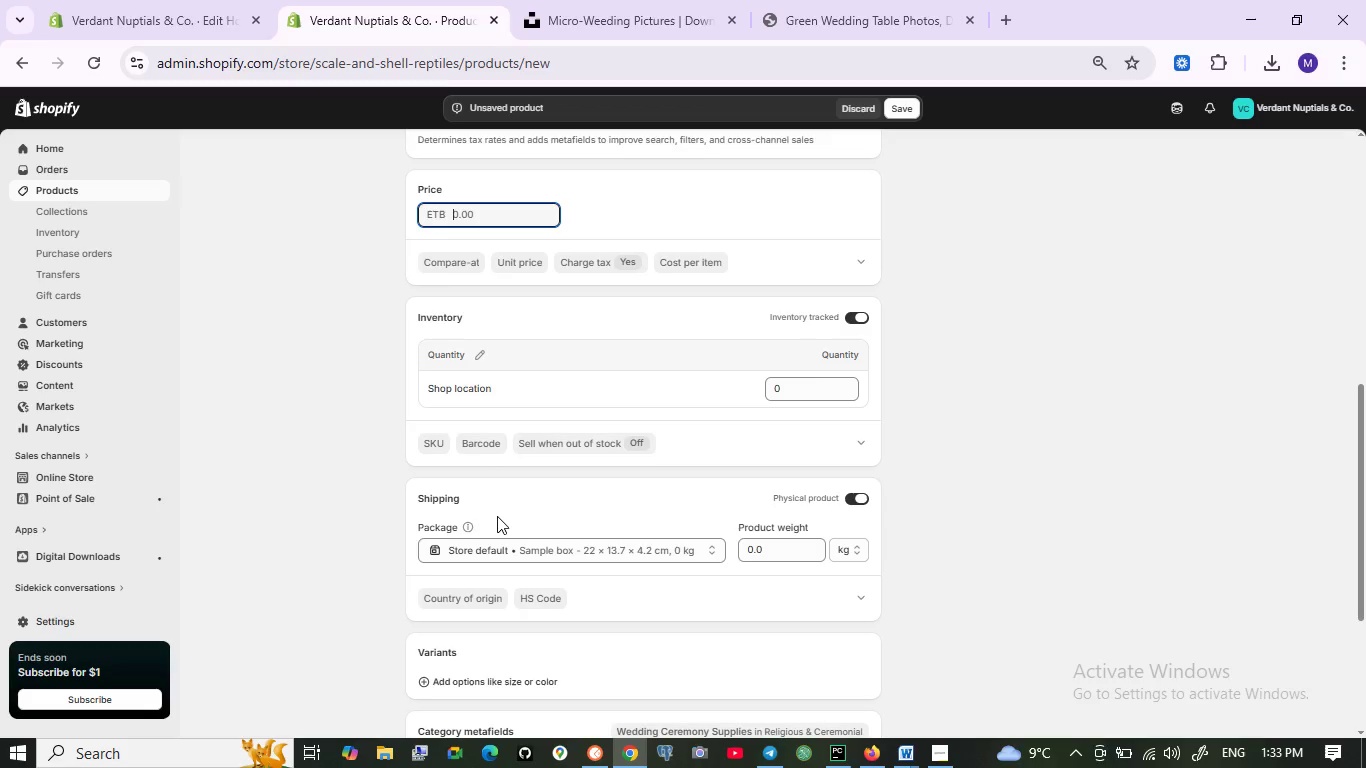 
scroll: coordinate [497, 516], scroll_direction: down, amount: 1.0
 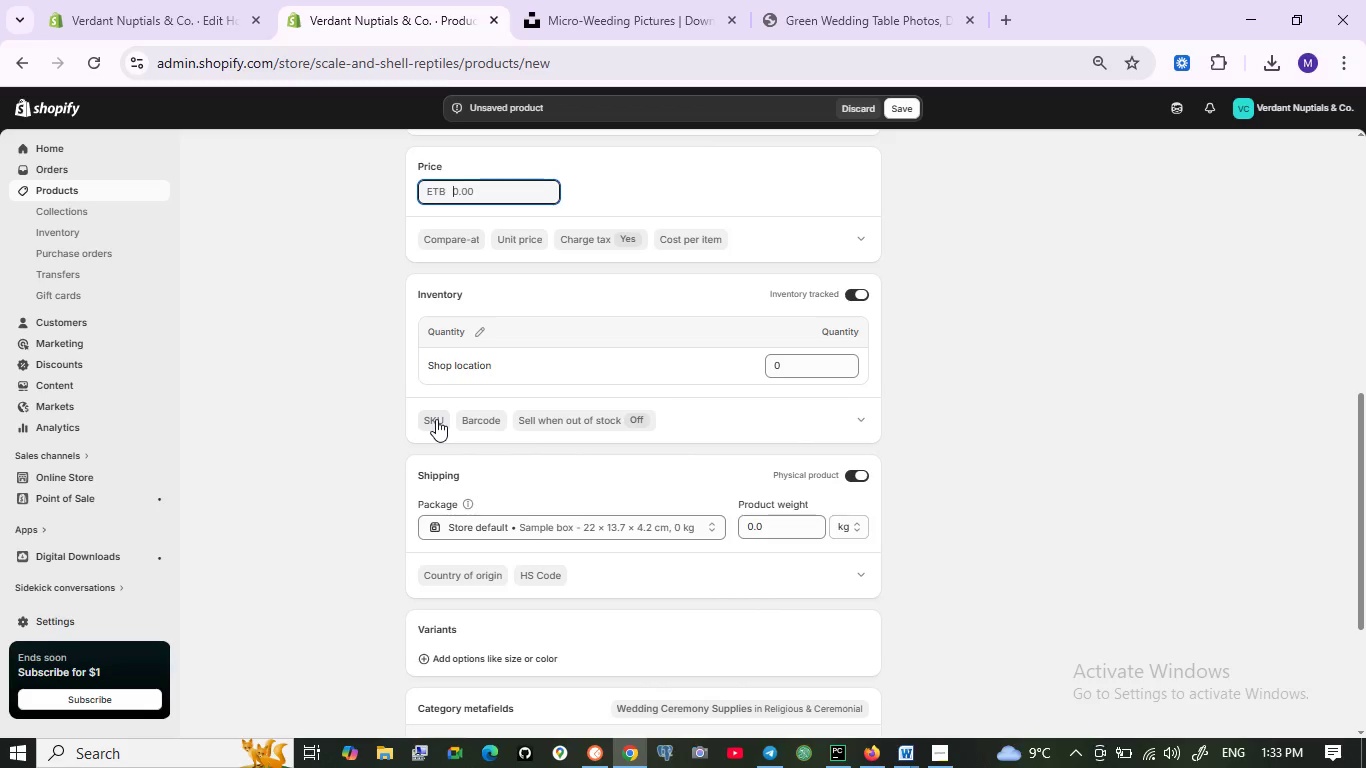 
left_click([436, 419])
 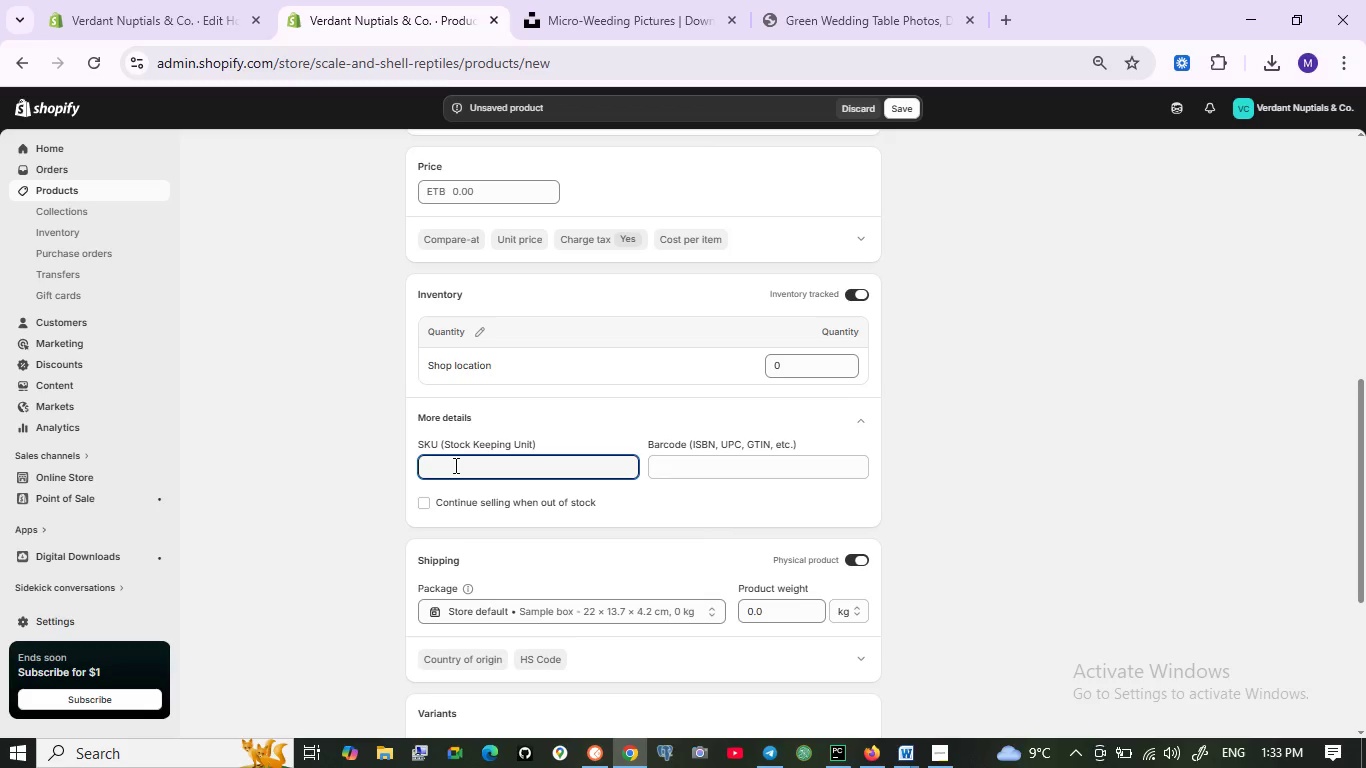 
wait(5.86)
 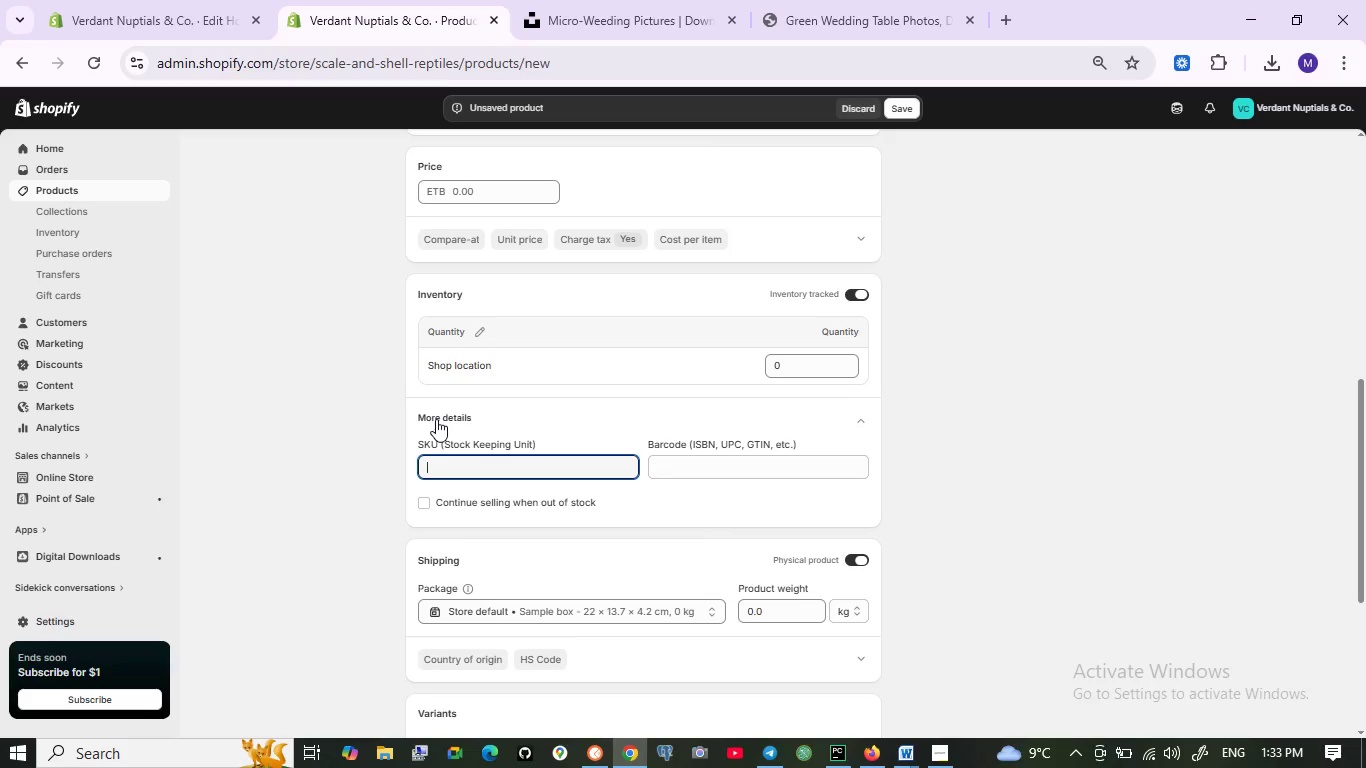 
type(we-)
 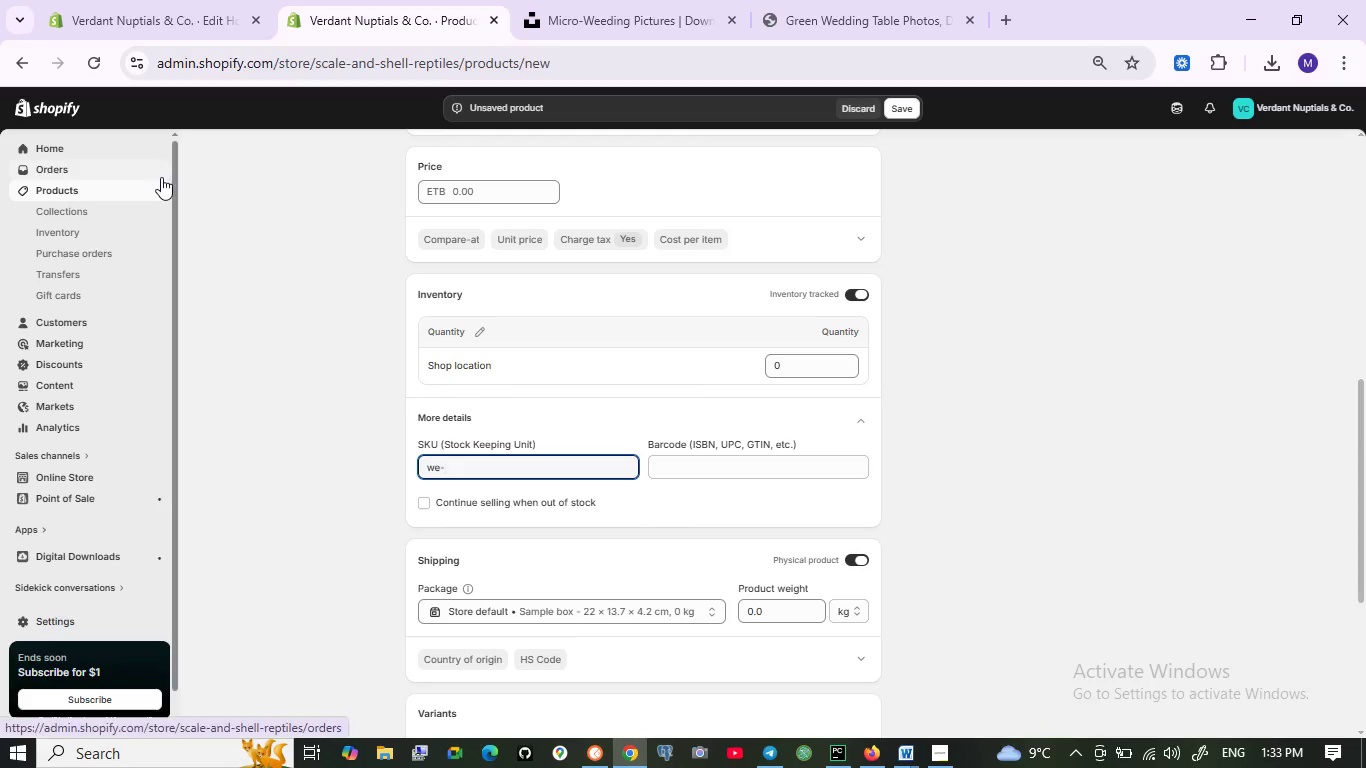 
wait(6.38)
 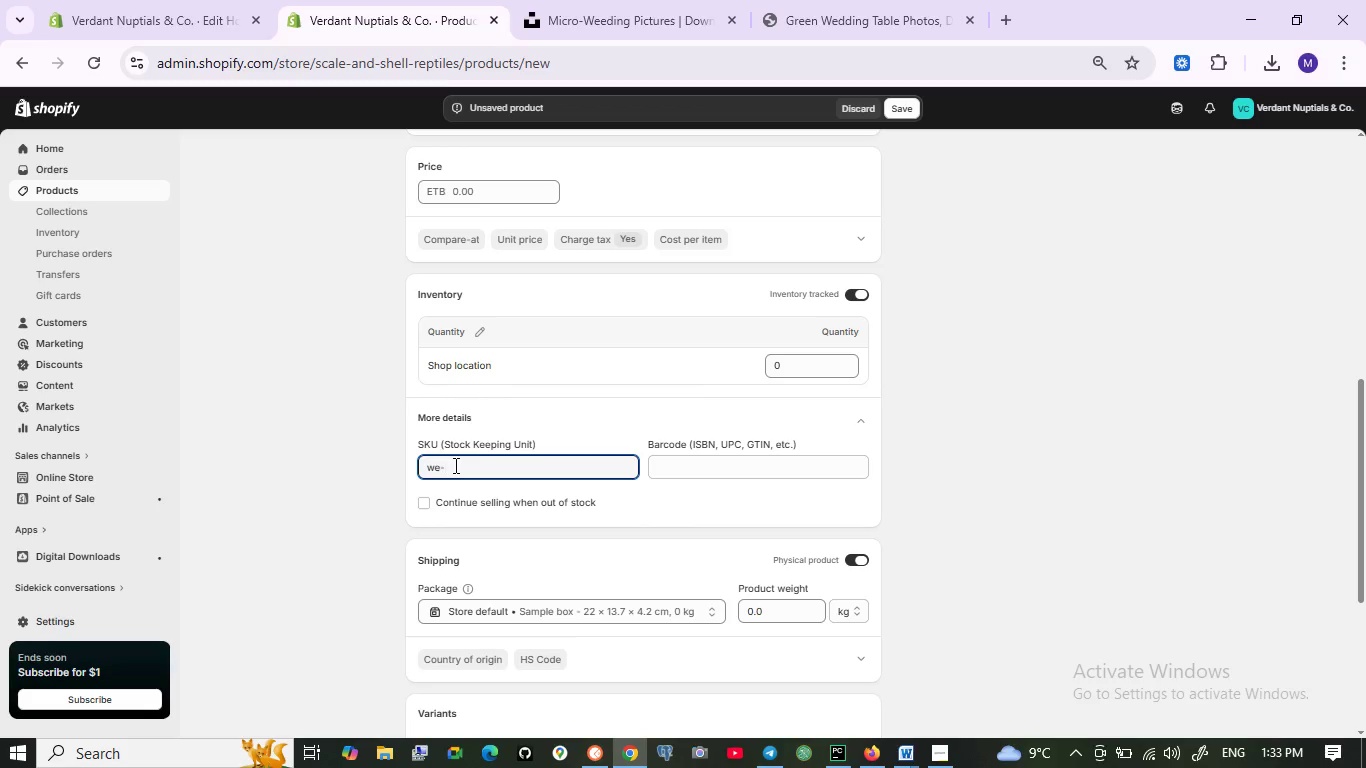 
left_click([208, 3])
 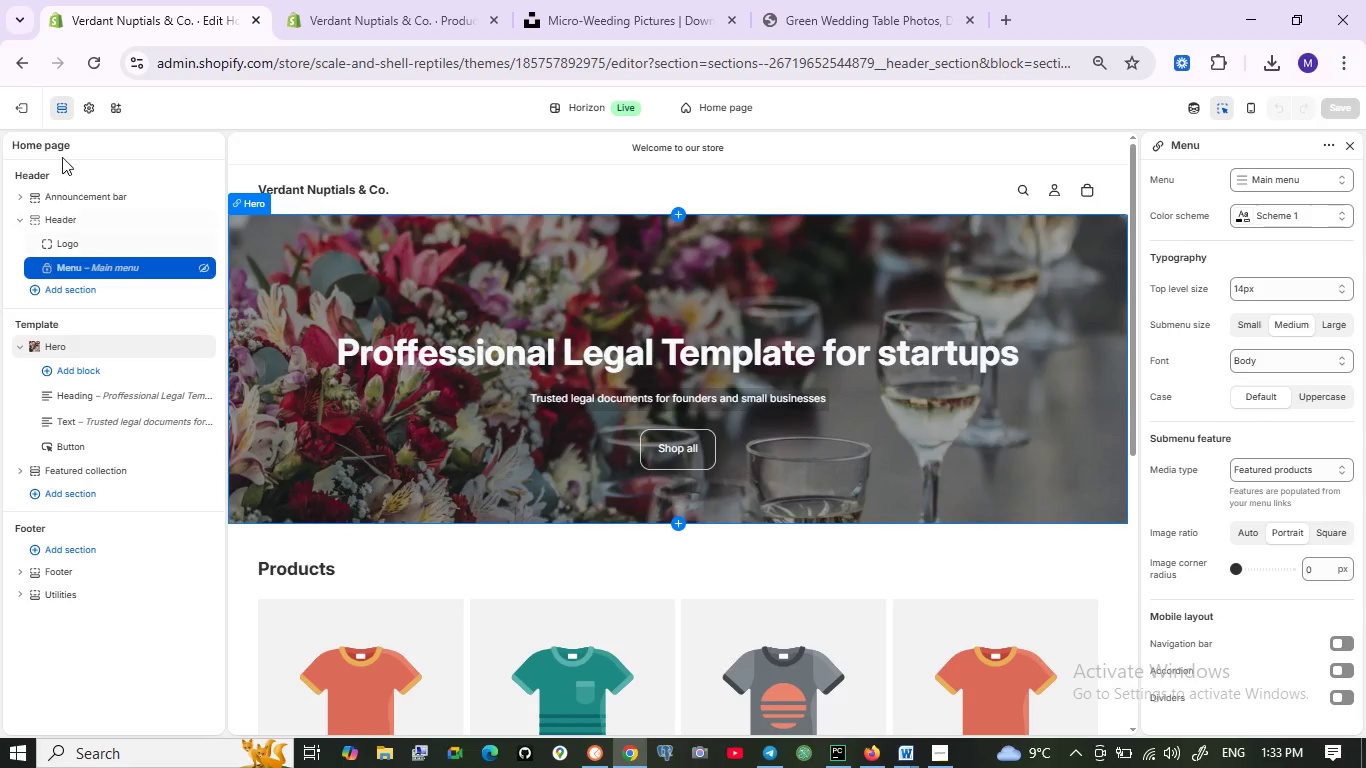 
wait(5.3)
 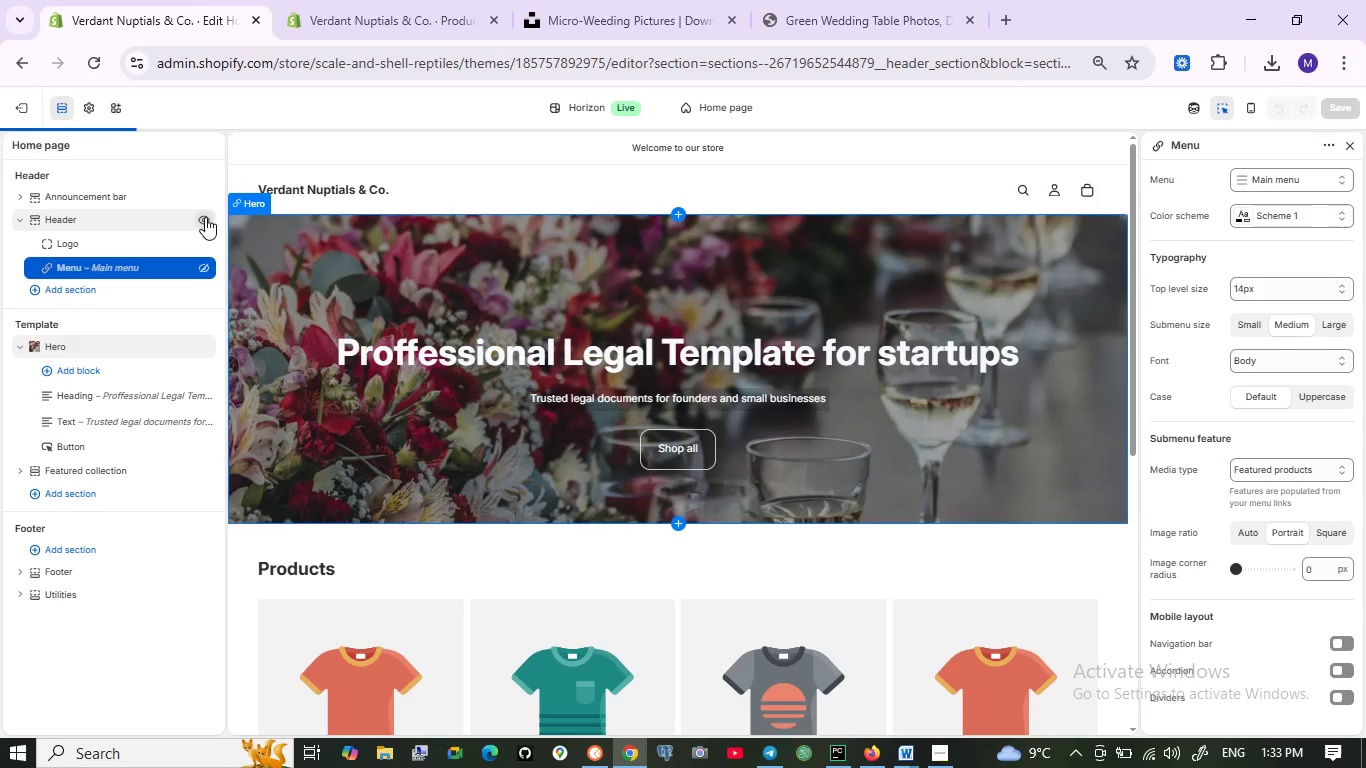 
left_click([50, 145])
 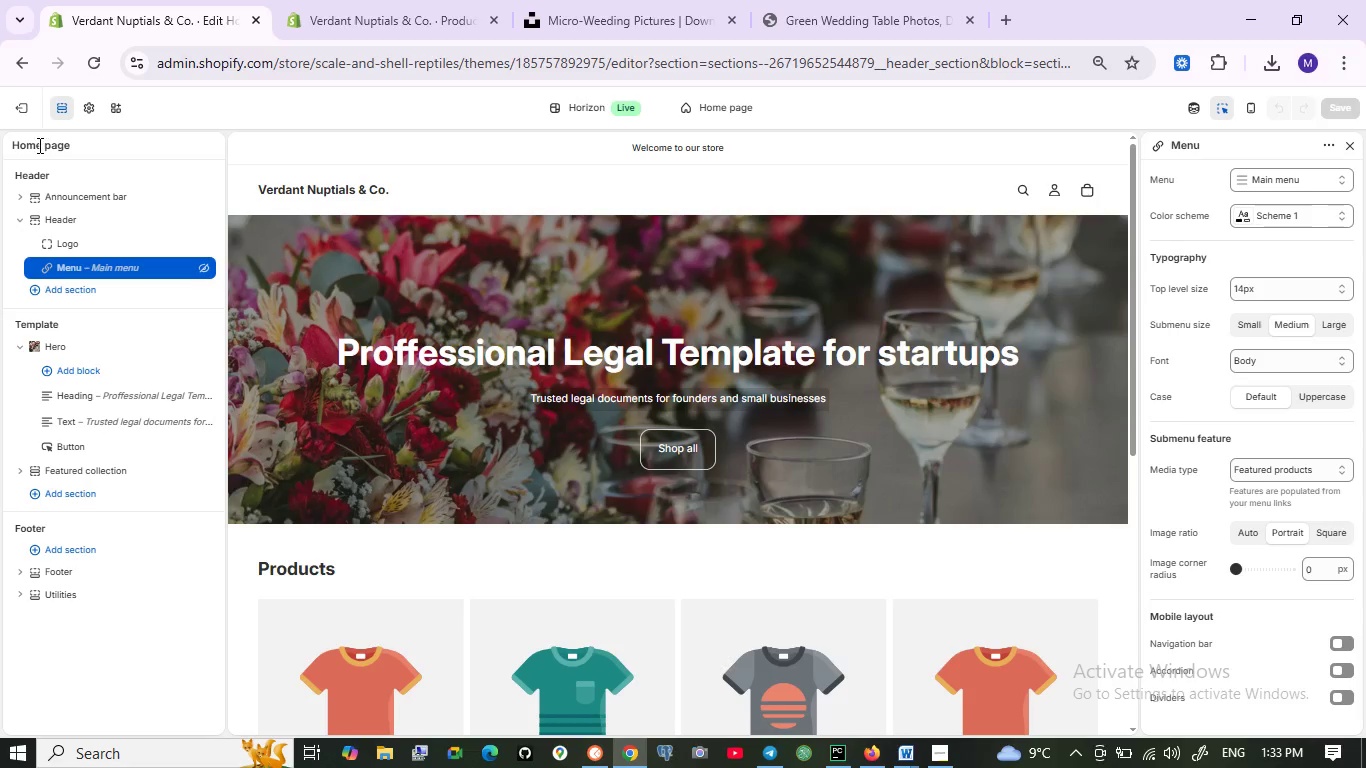 
left_click([37, 145])
 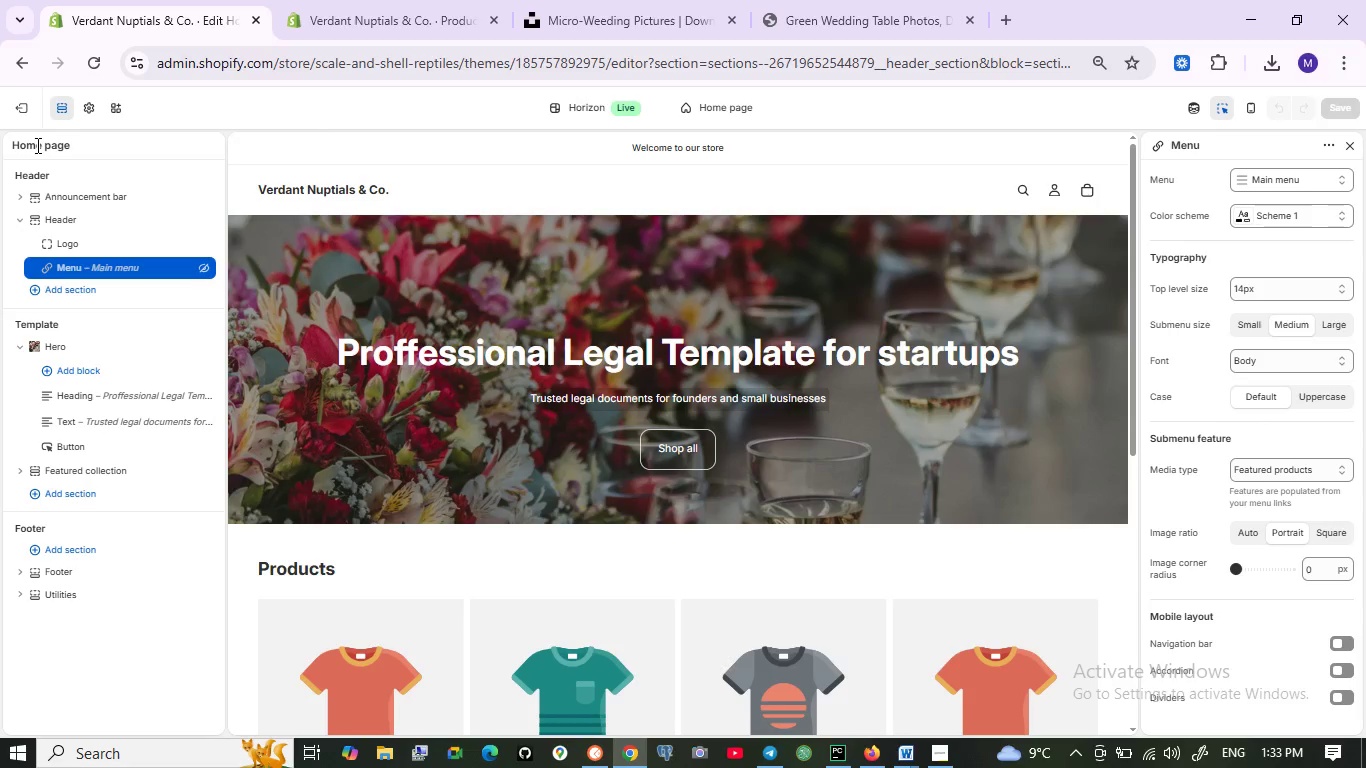 
left_click([36, 145])
 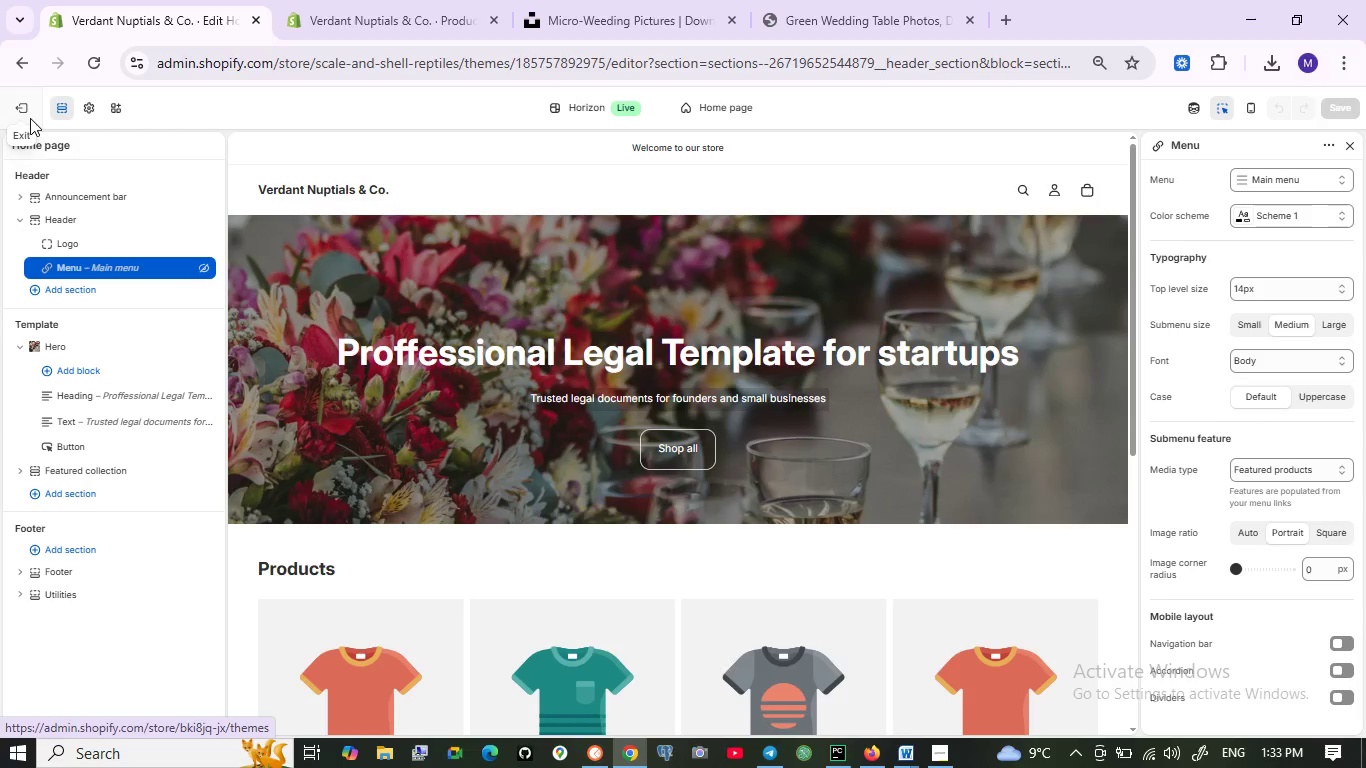 
left_click([22, 109])
 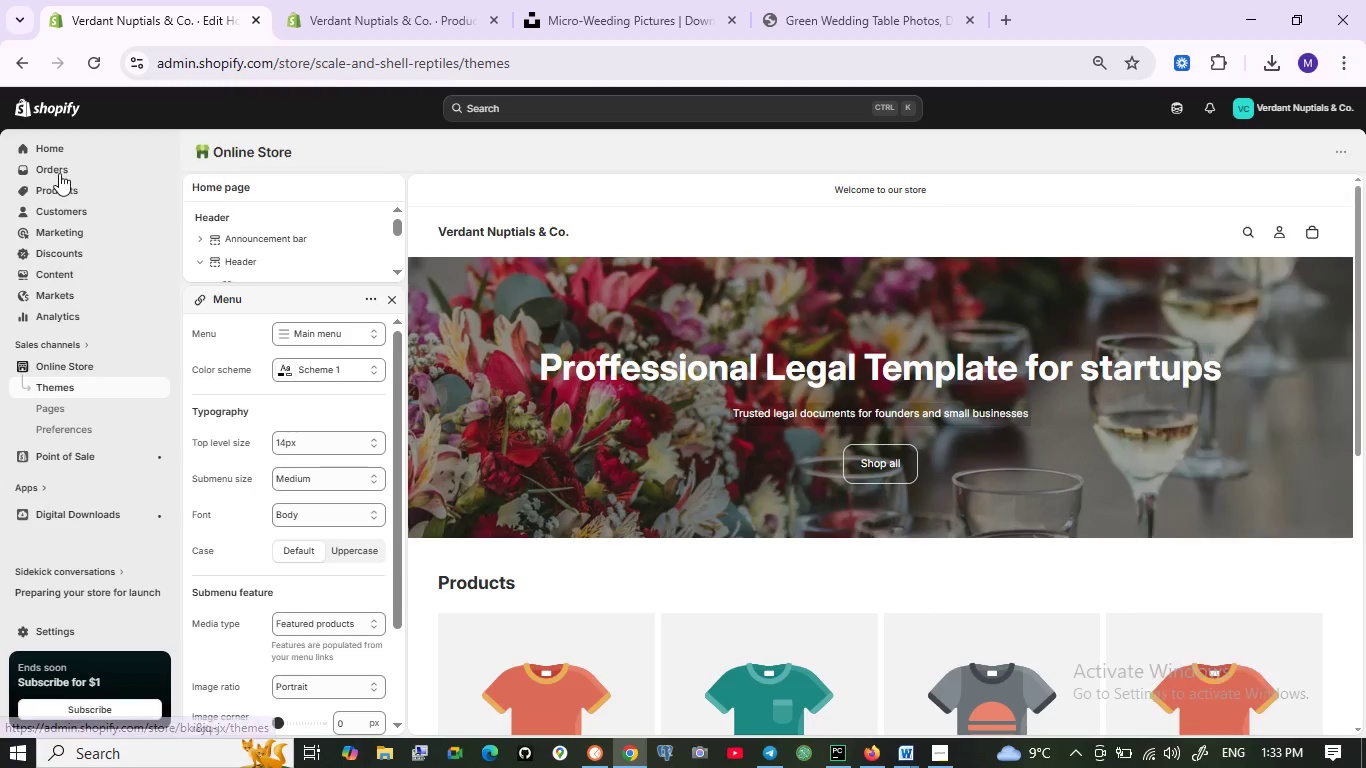 
left_click([45, 145])
 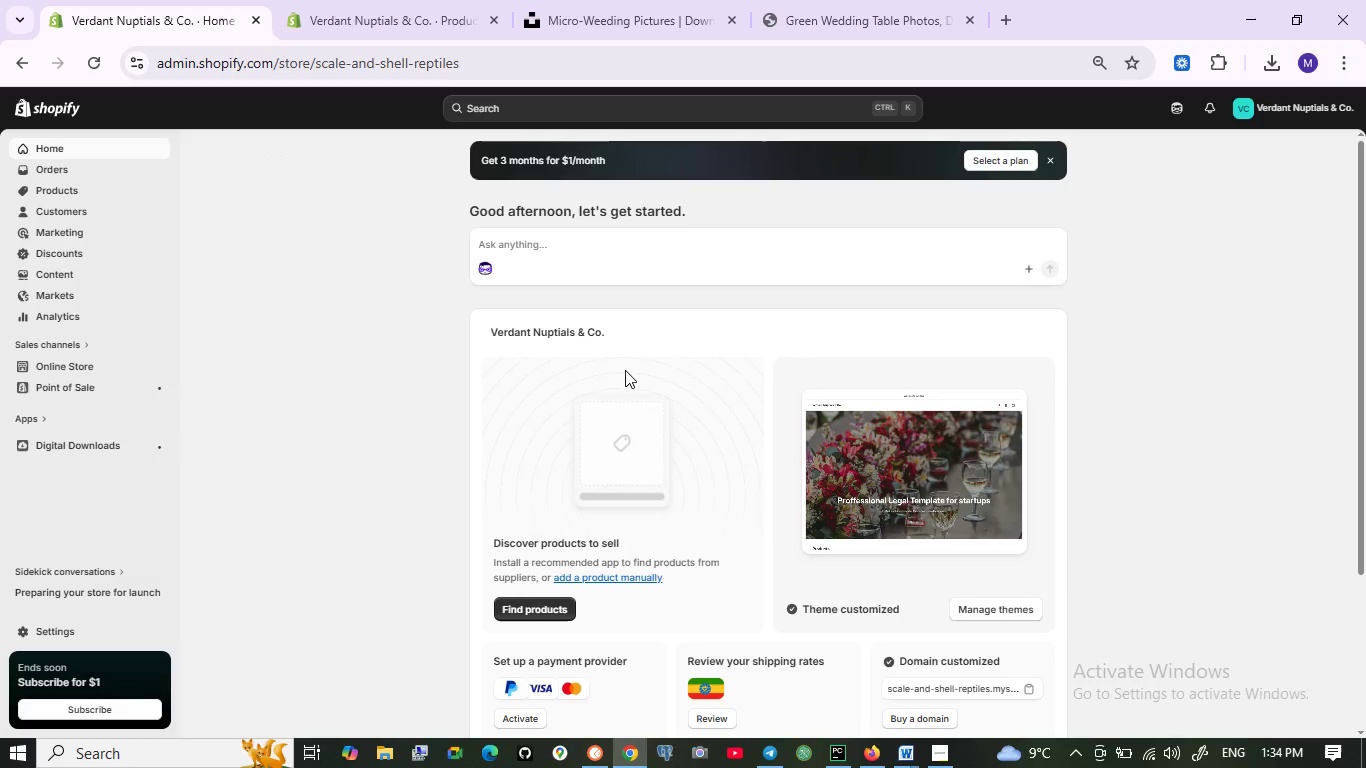 
left_click([626, 463])
 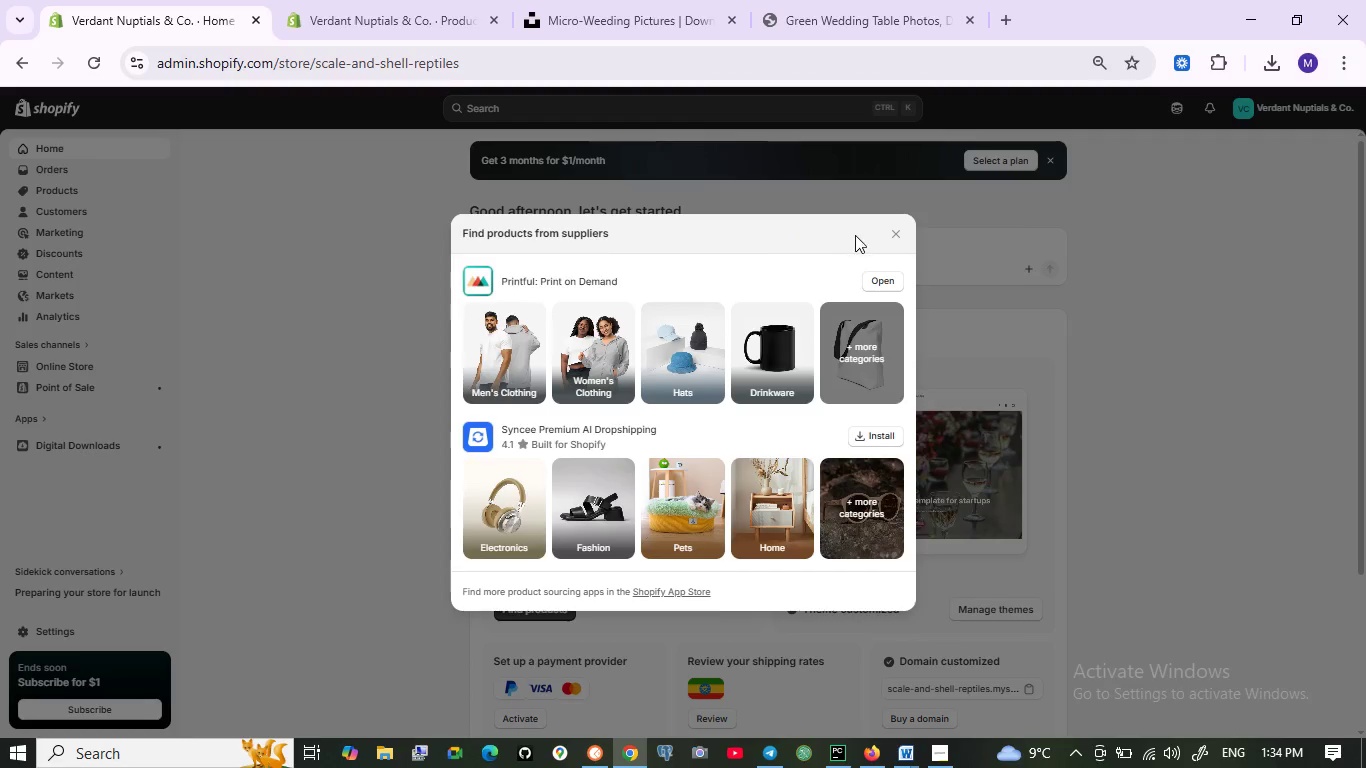 
left_click([894, 243])
 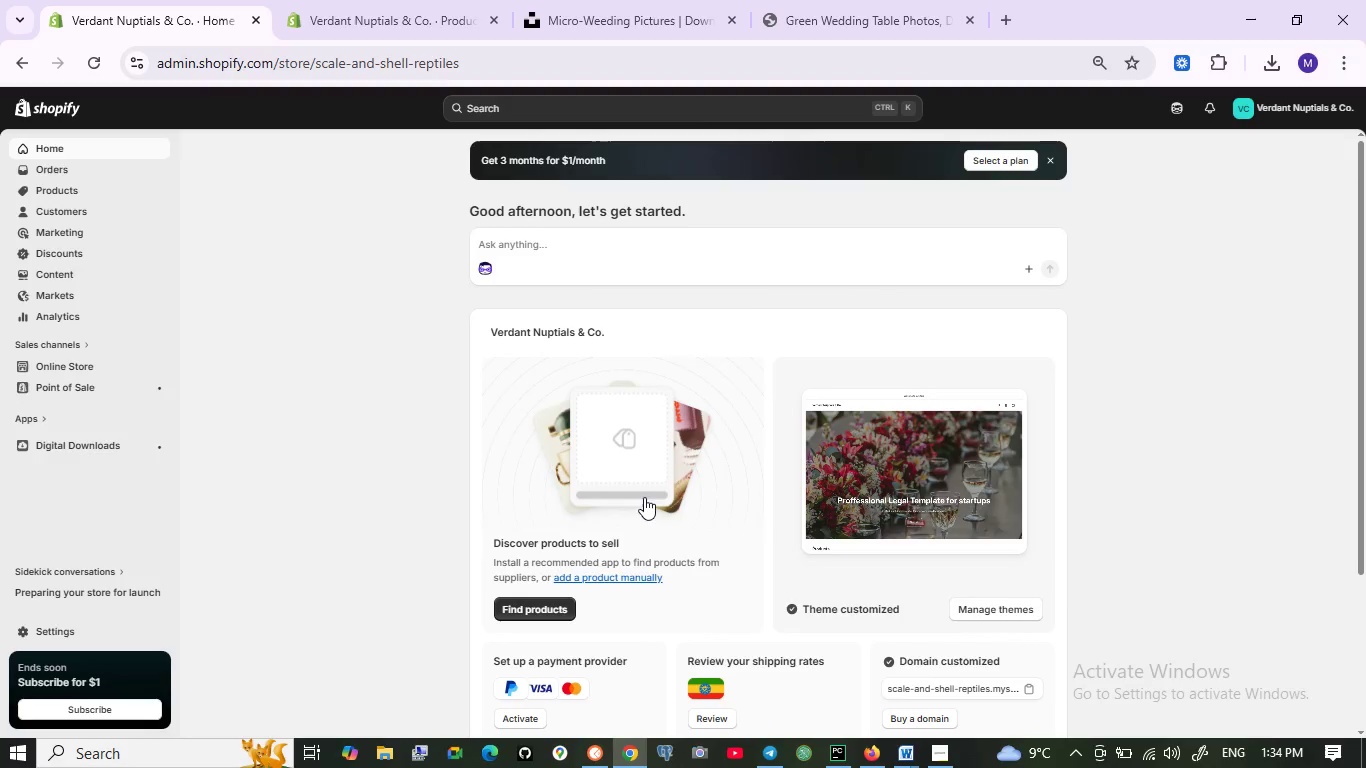 
scroll: coordinate [647, 534], scroll_direction: down, amount: 1.0
 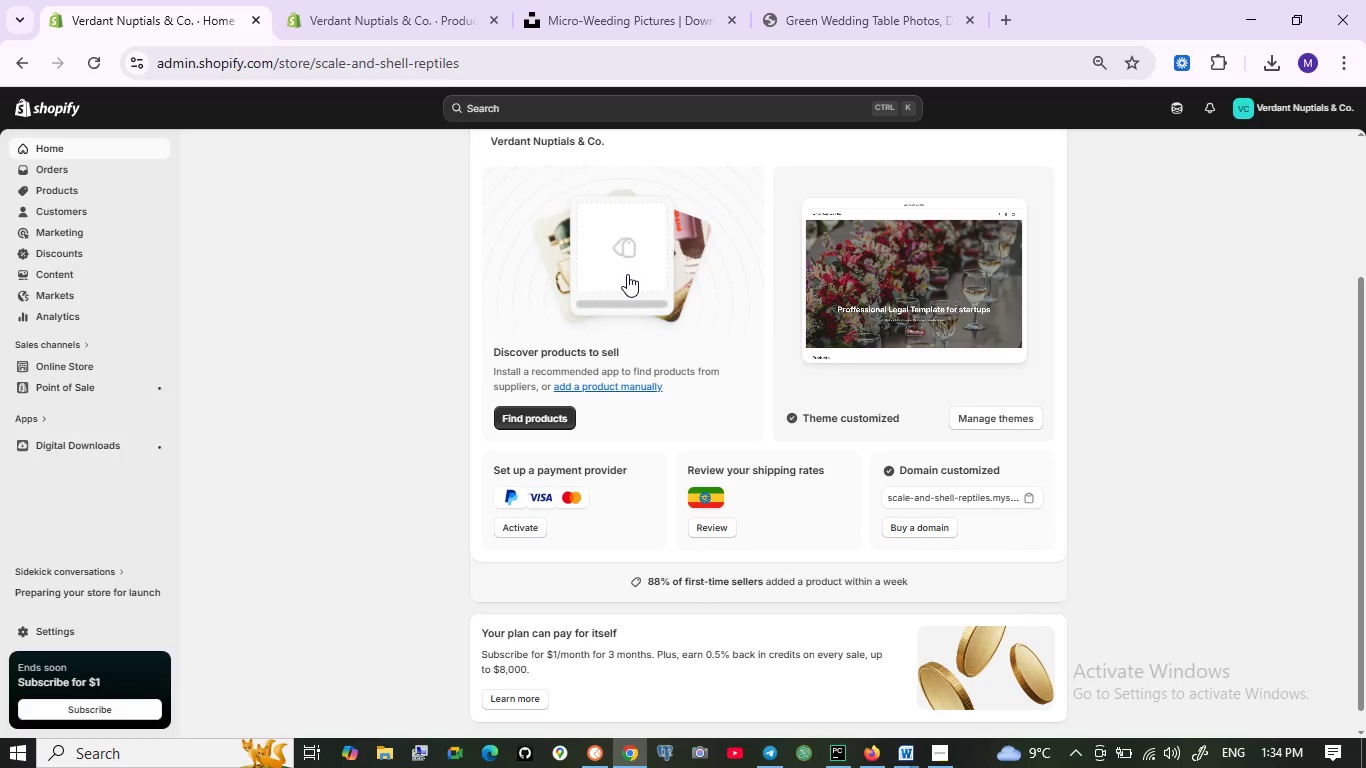 
scroll: coordinate [497, 231], scroll_direction: up, amount: 2.0
 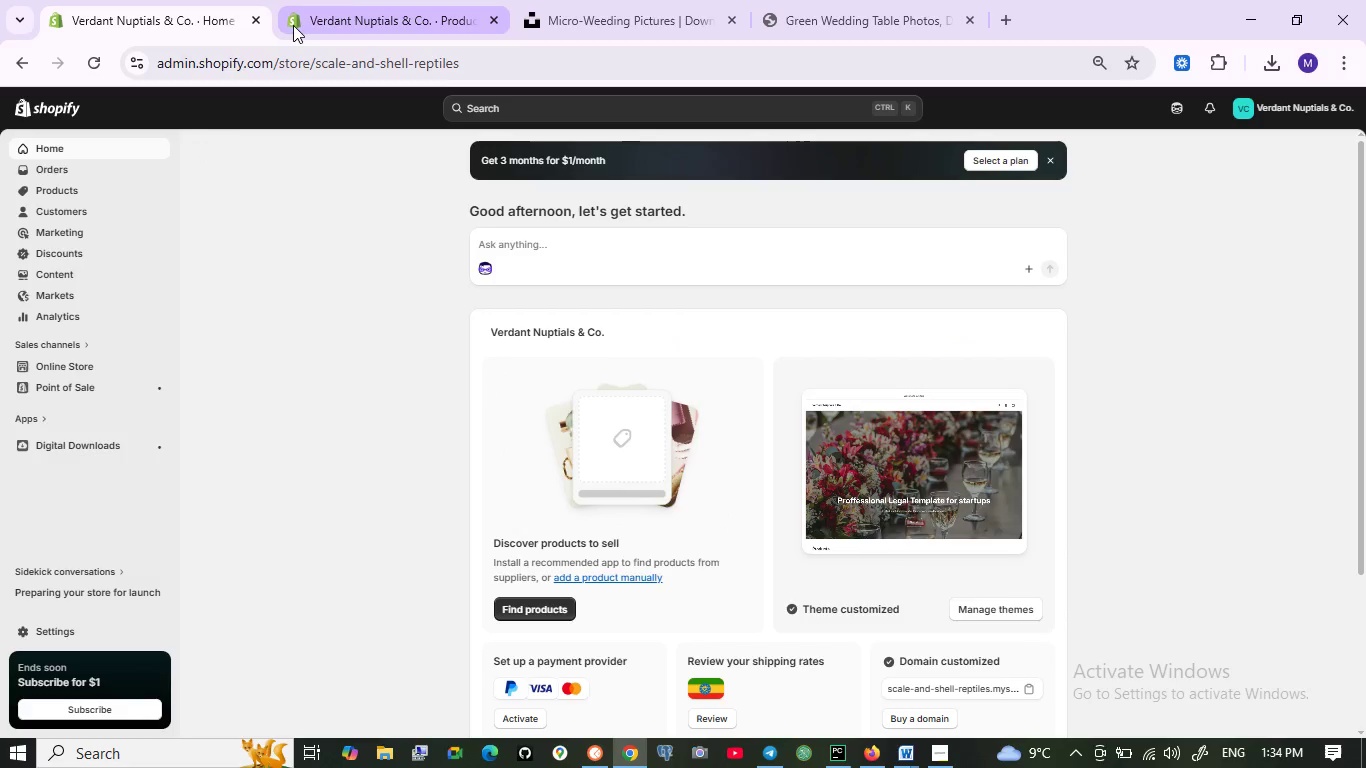 
left_click([361, 0])
 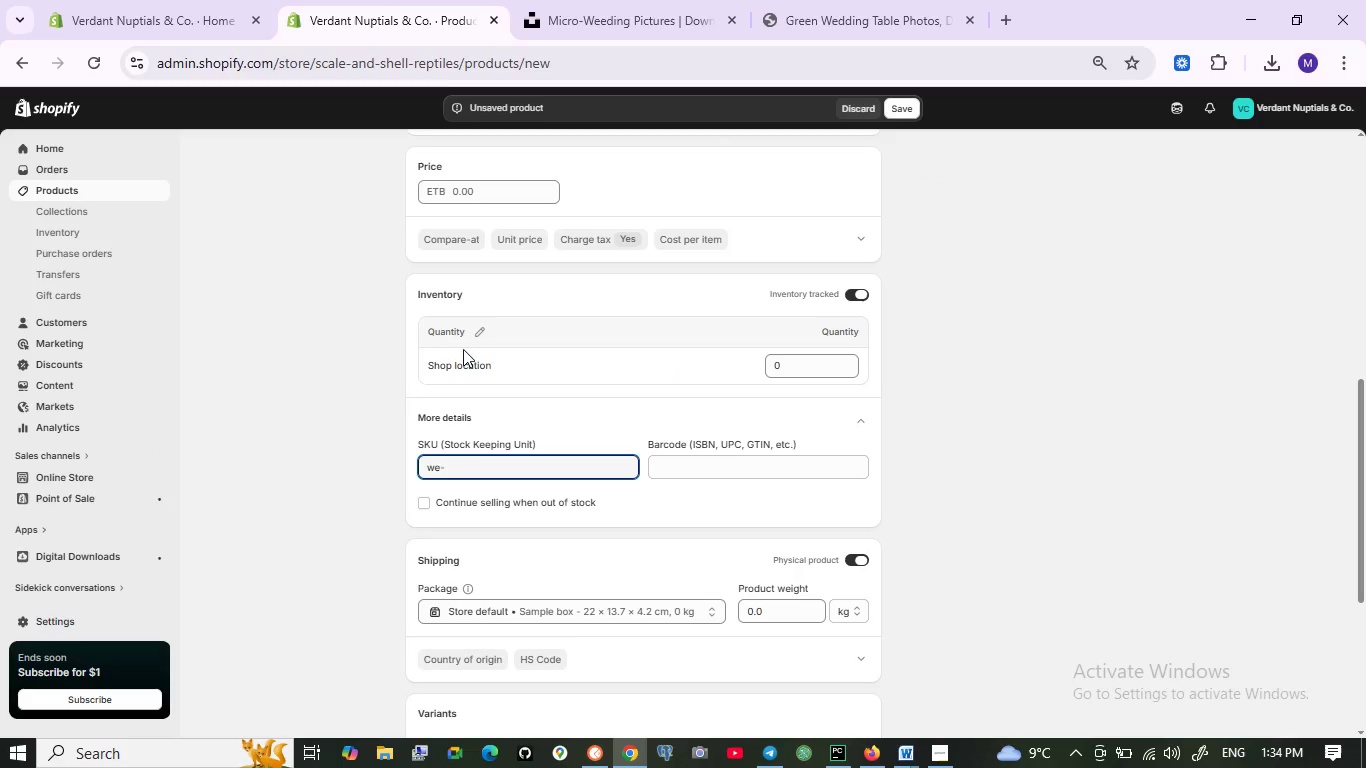 
key(Backspace)
type(-001)
 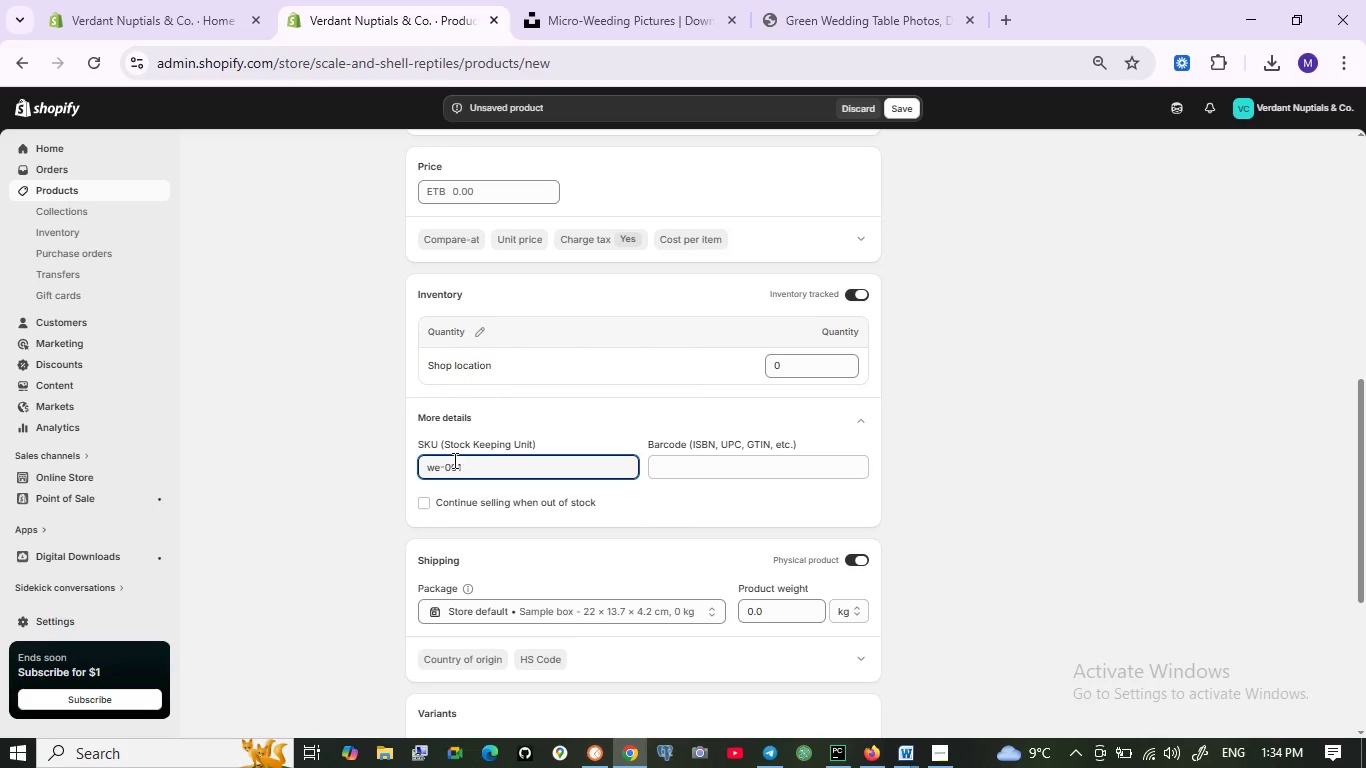 
left_click([447, 465])
 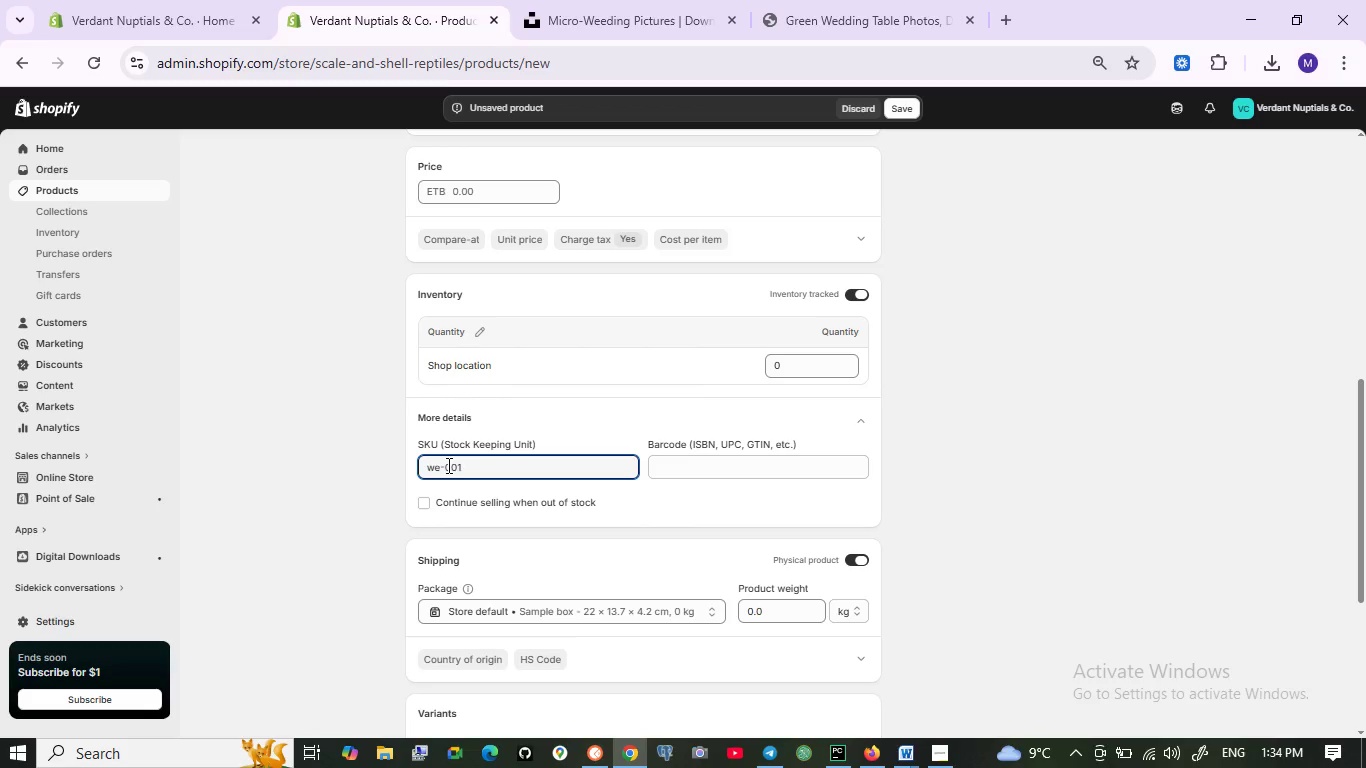 
key(Backspace)
type(dd)
 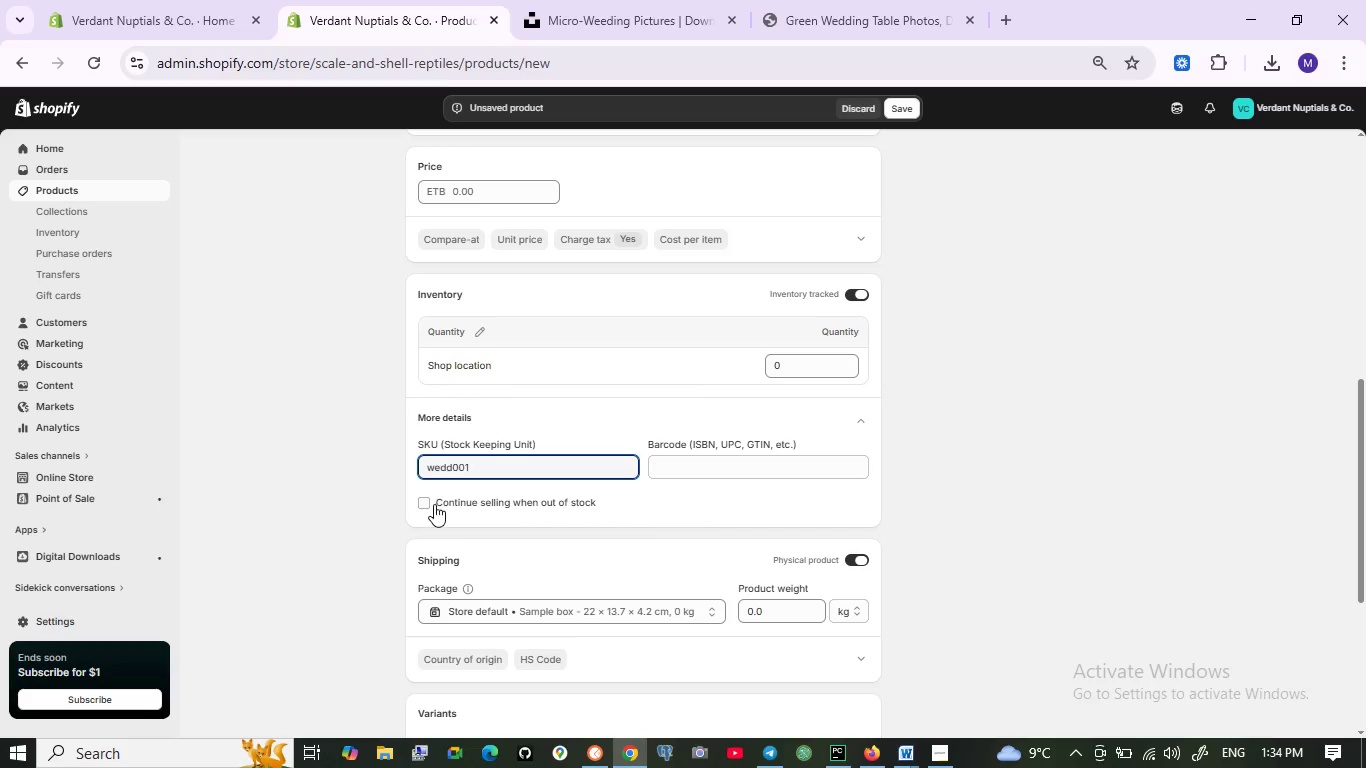 
scroll: coordinate [490, 558], scroll_direction: down, amount: 2.0
 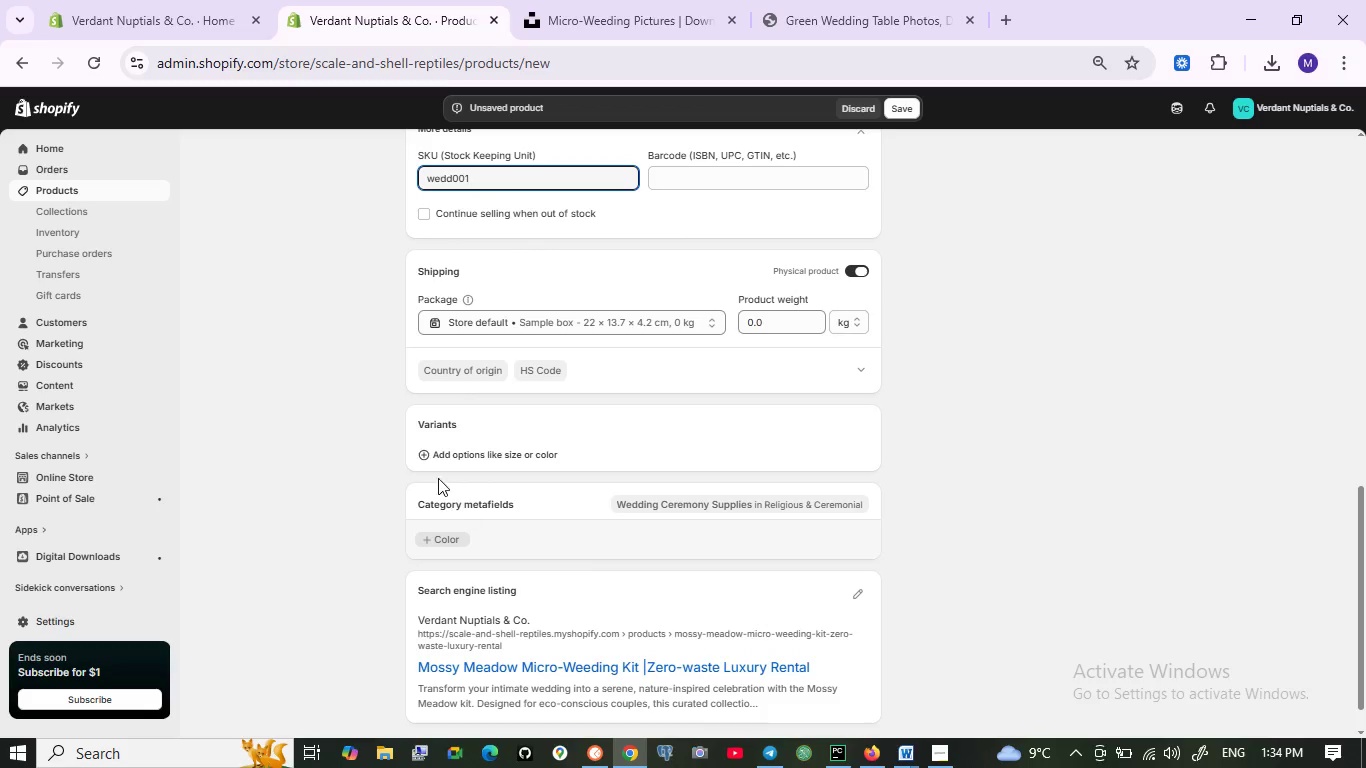 
left_click([425, 449])
 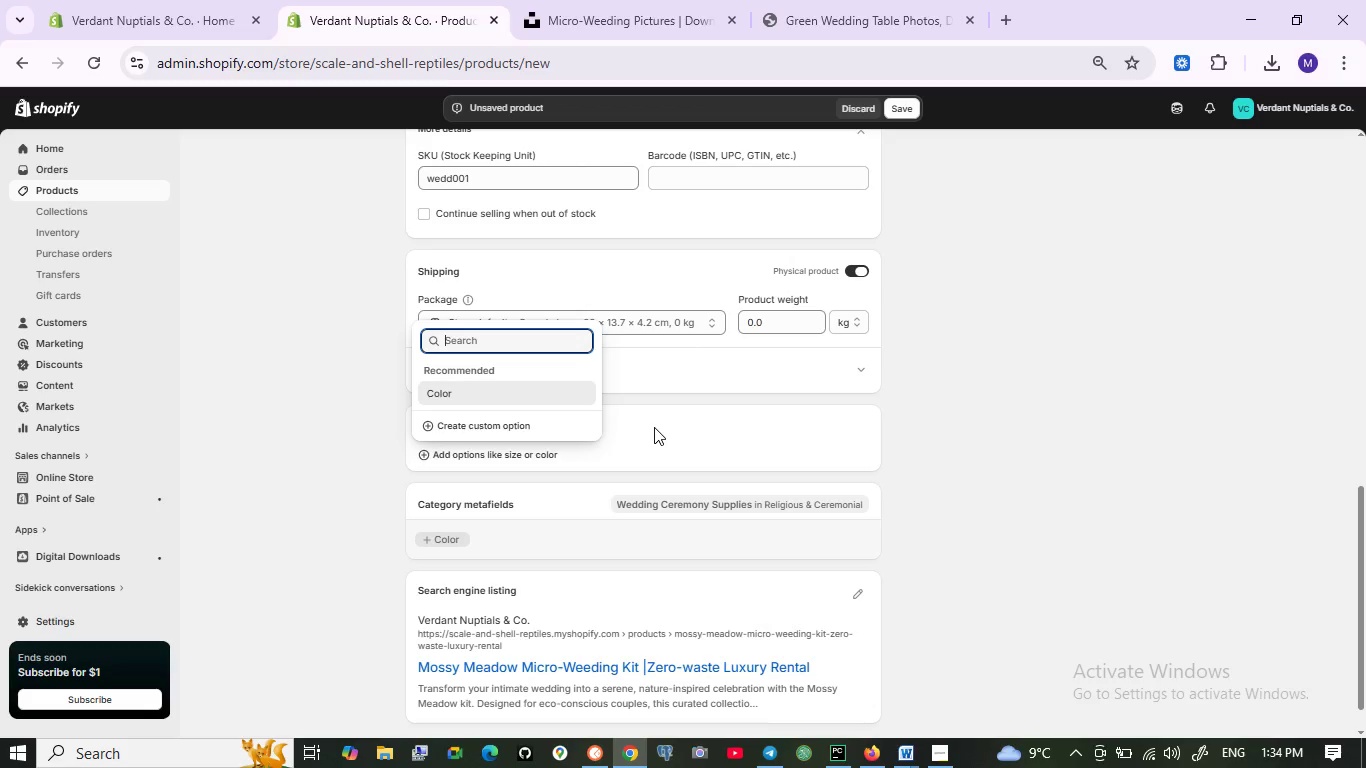 
wait(10.88)
 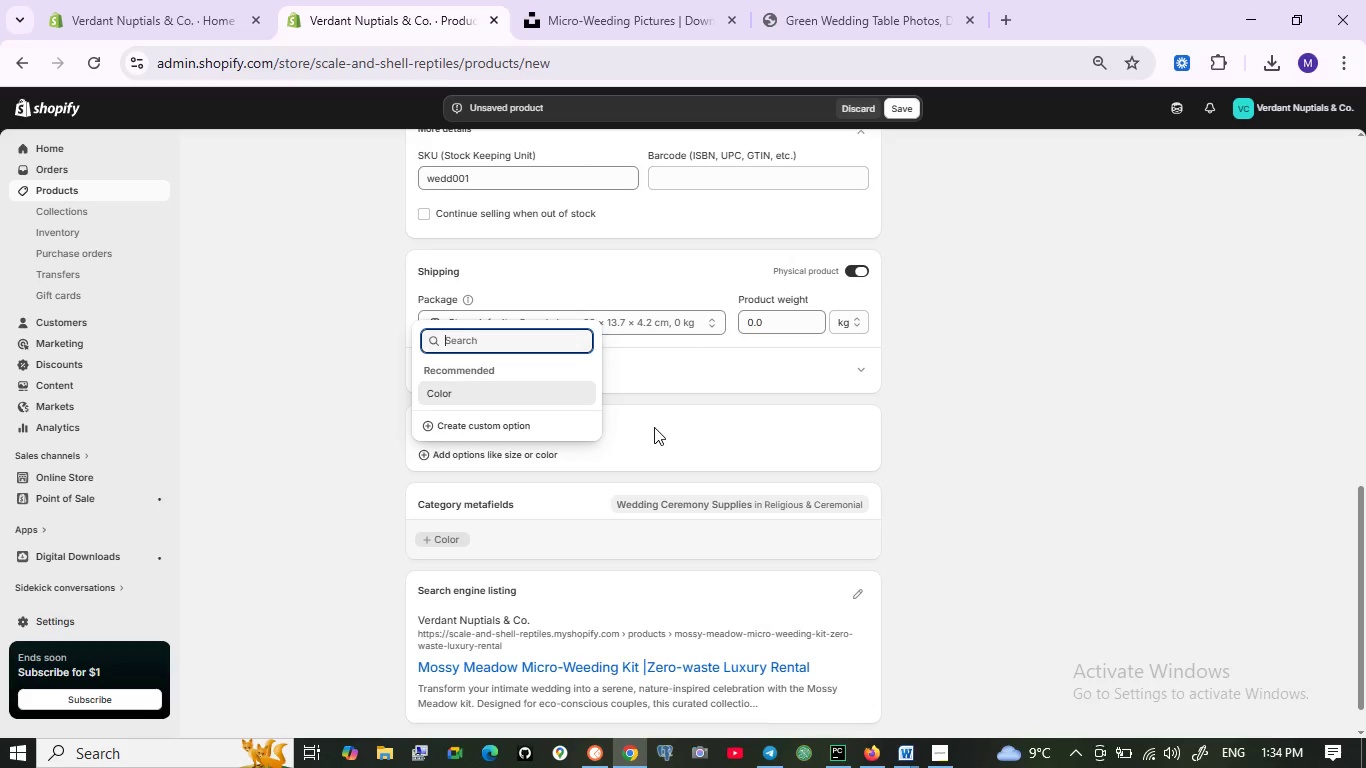 
left_click([618, 430])
 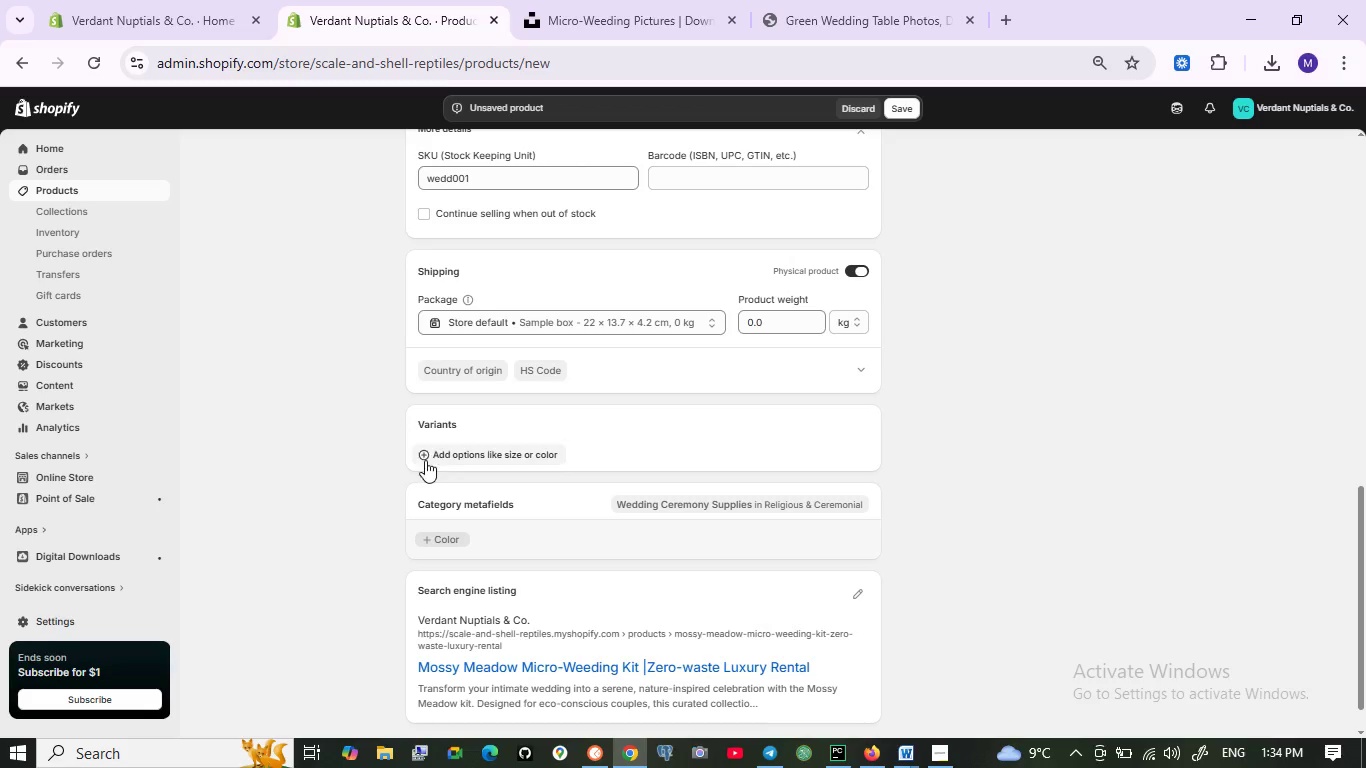 
left_click([427, 453])
 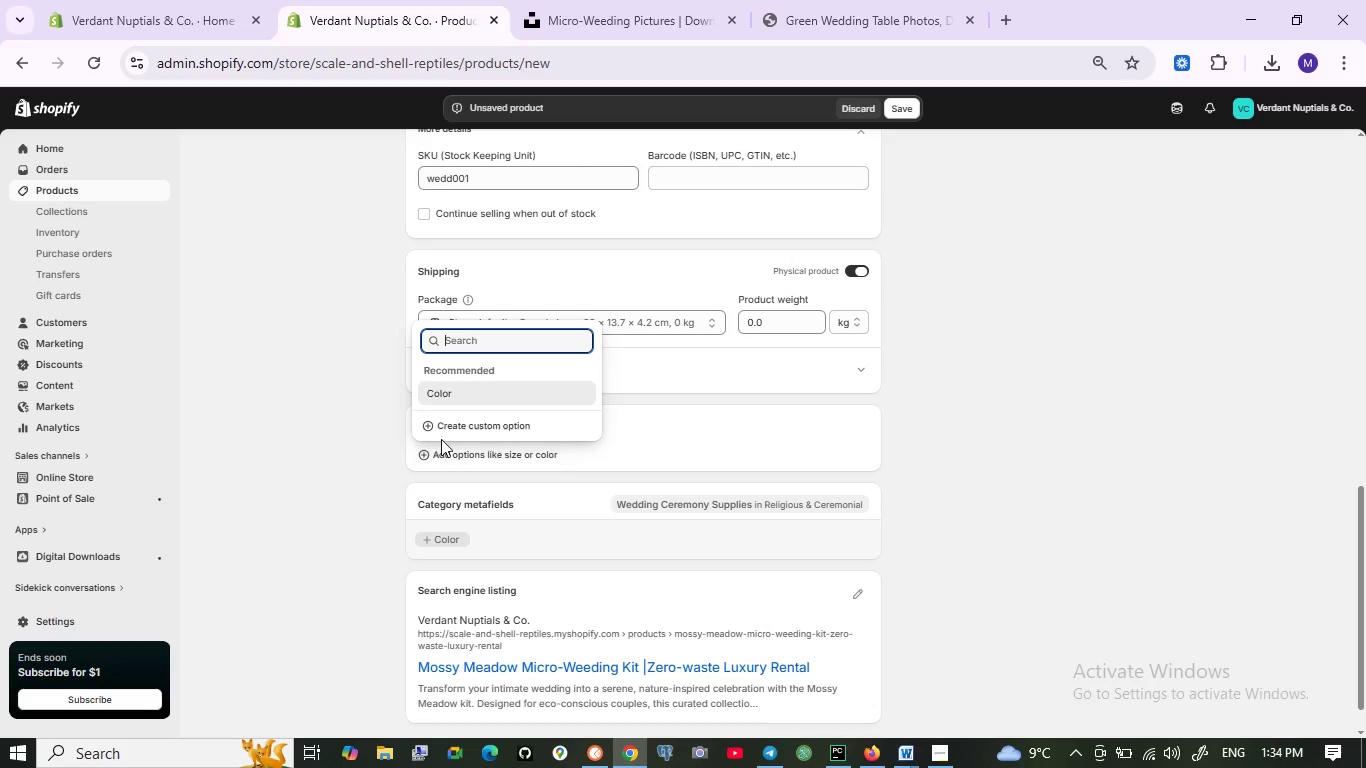 
left_click([446, 431])
 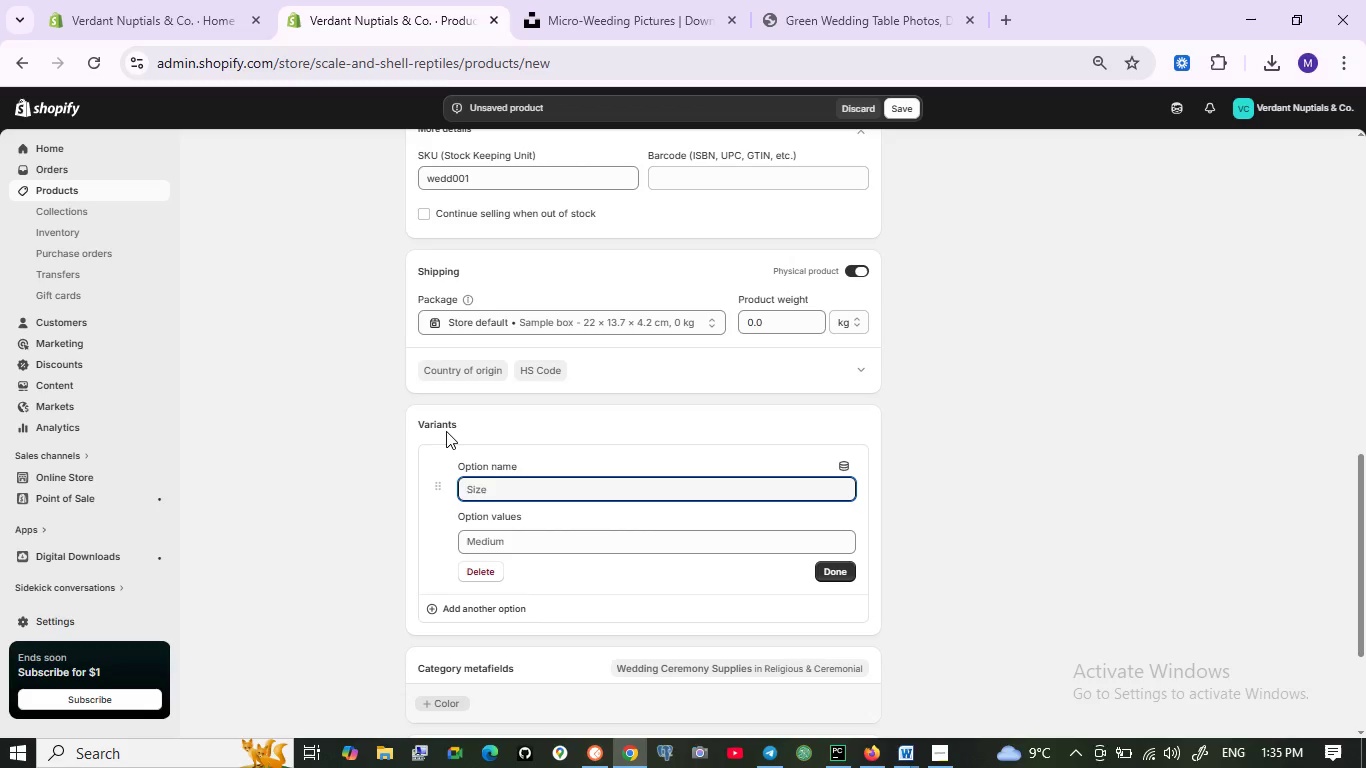 
wait(30.33)
 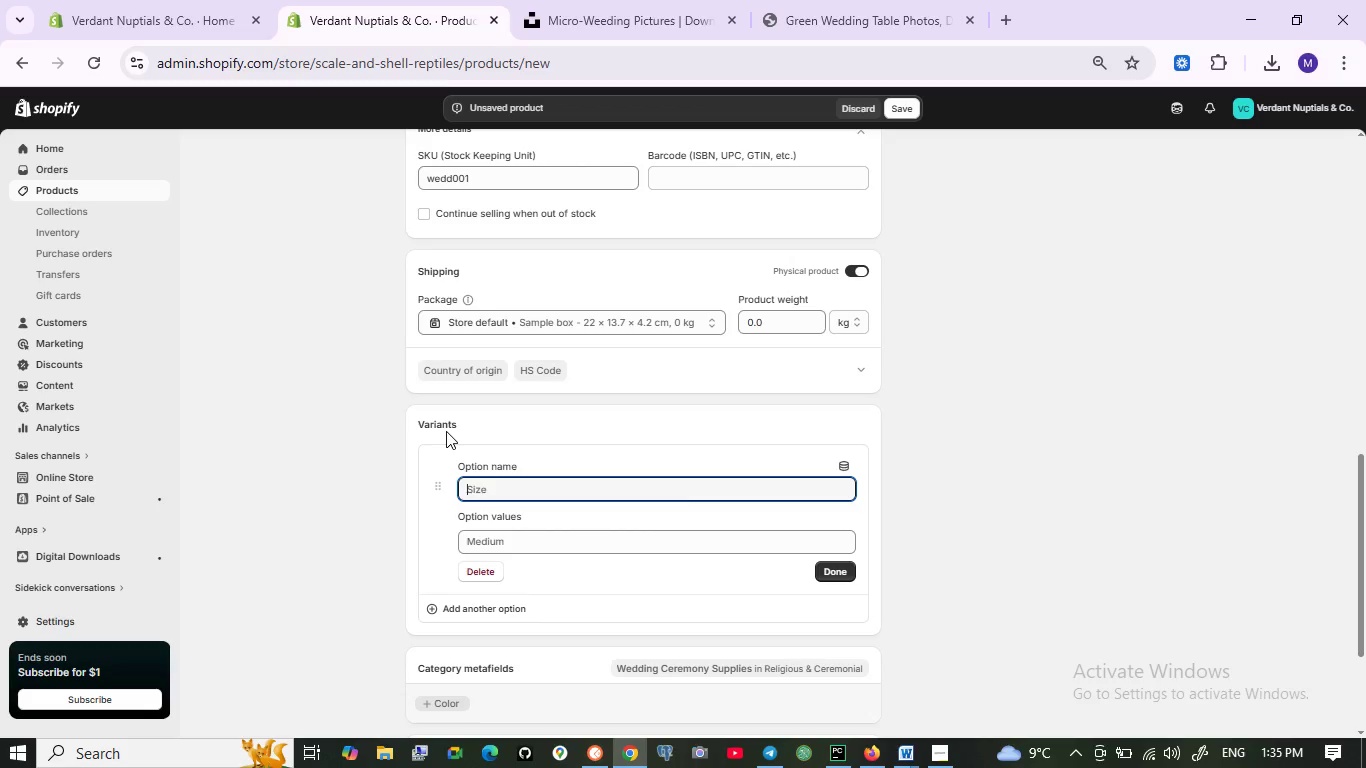 
type(Guest count )
 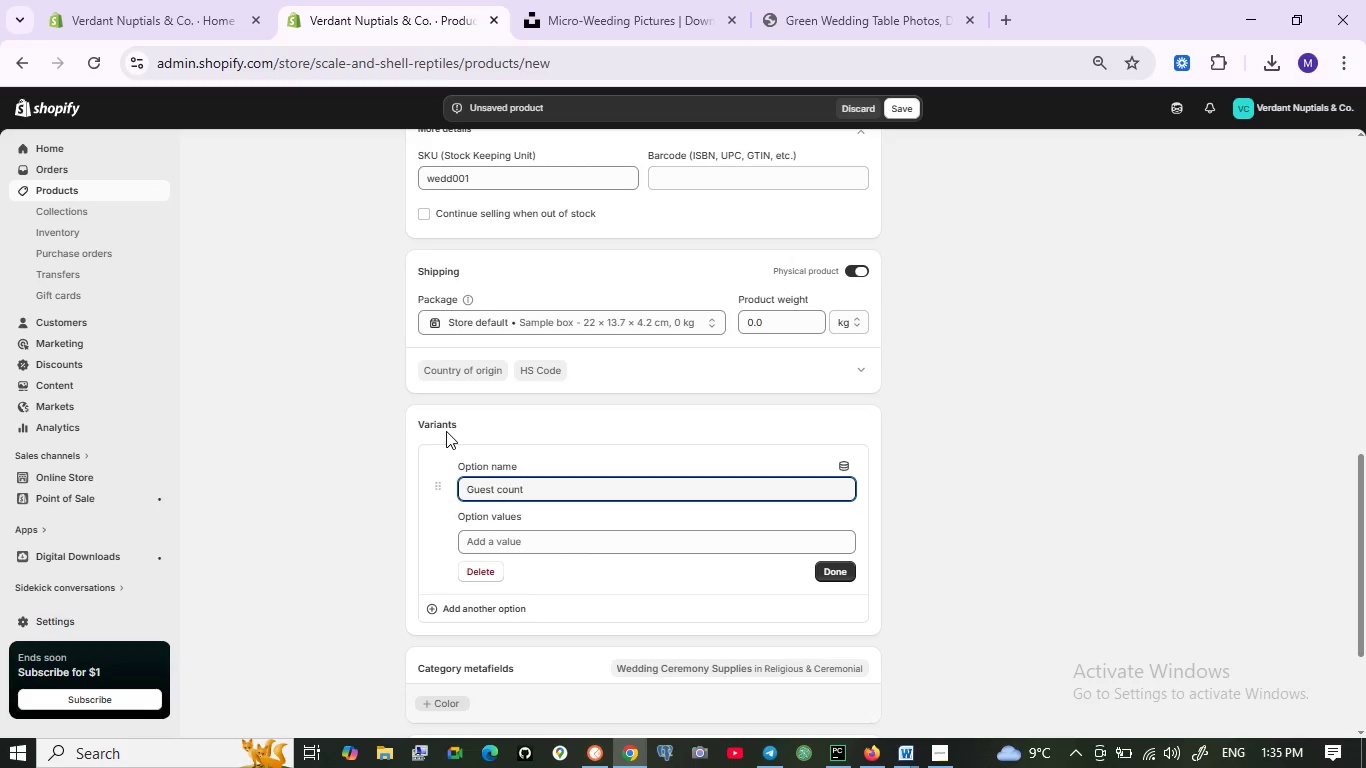 
wait(6.39)
 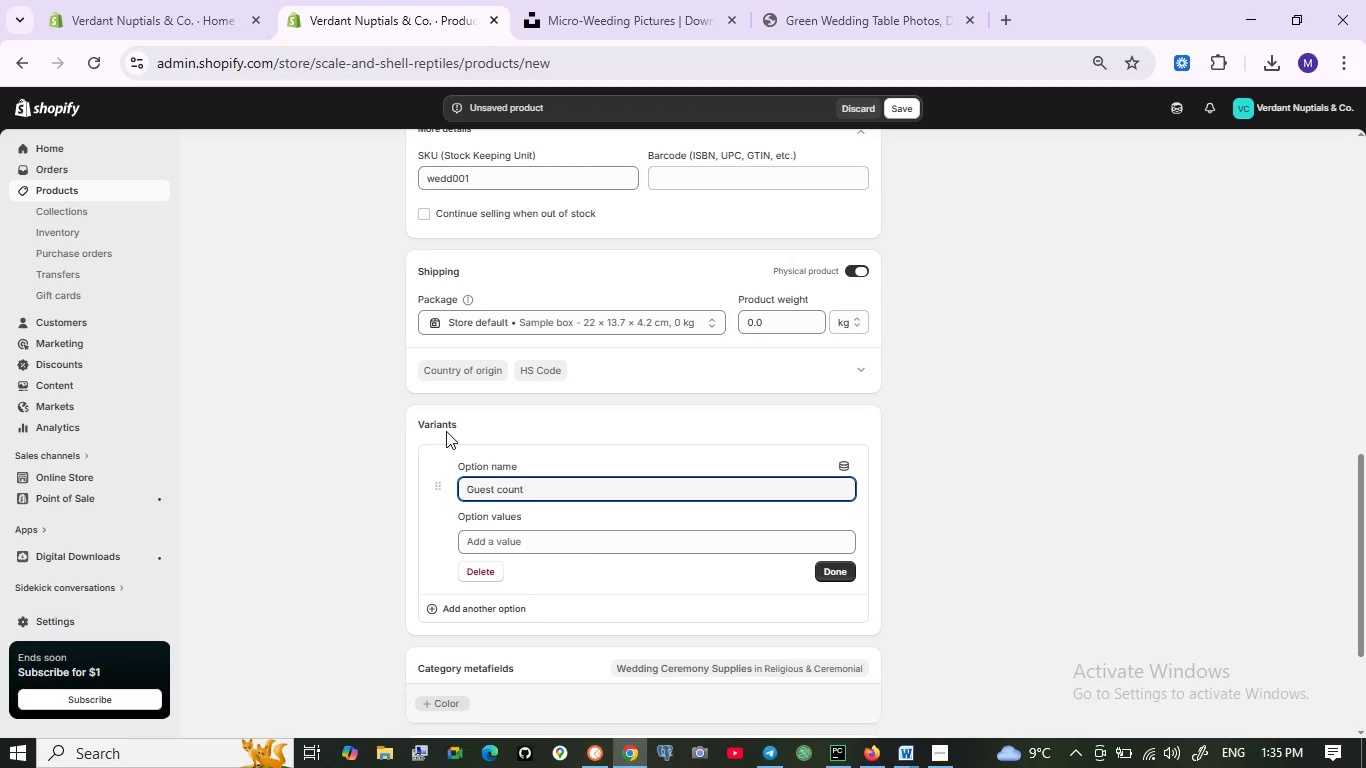 
key(Shift+ShiftRight)
 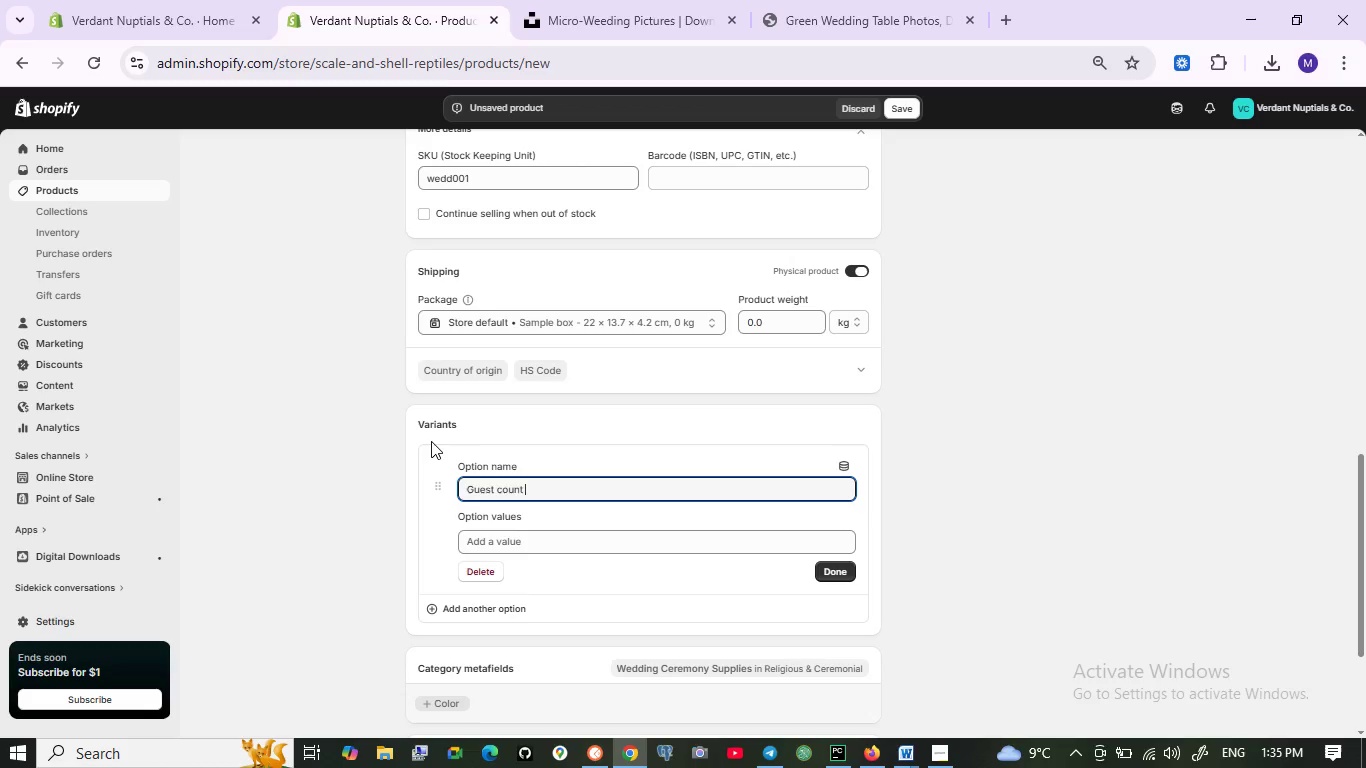 
key(Shift+Quote)
 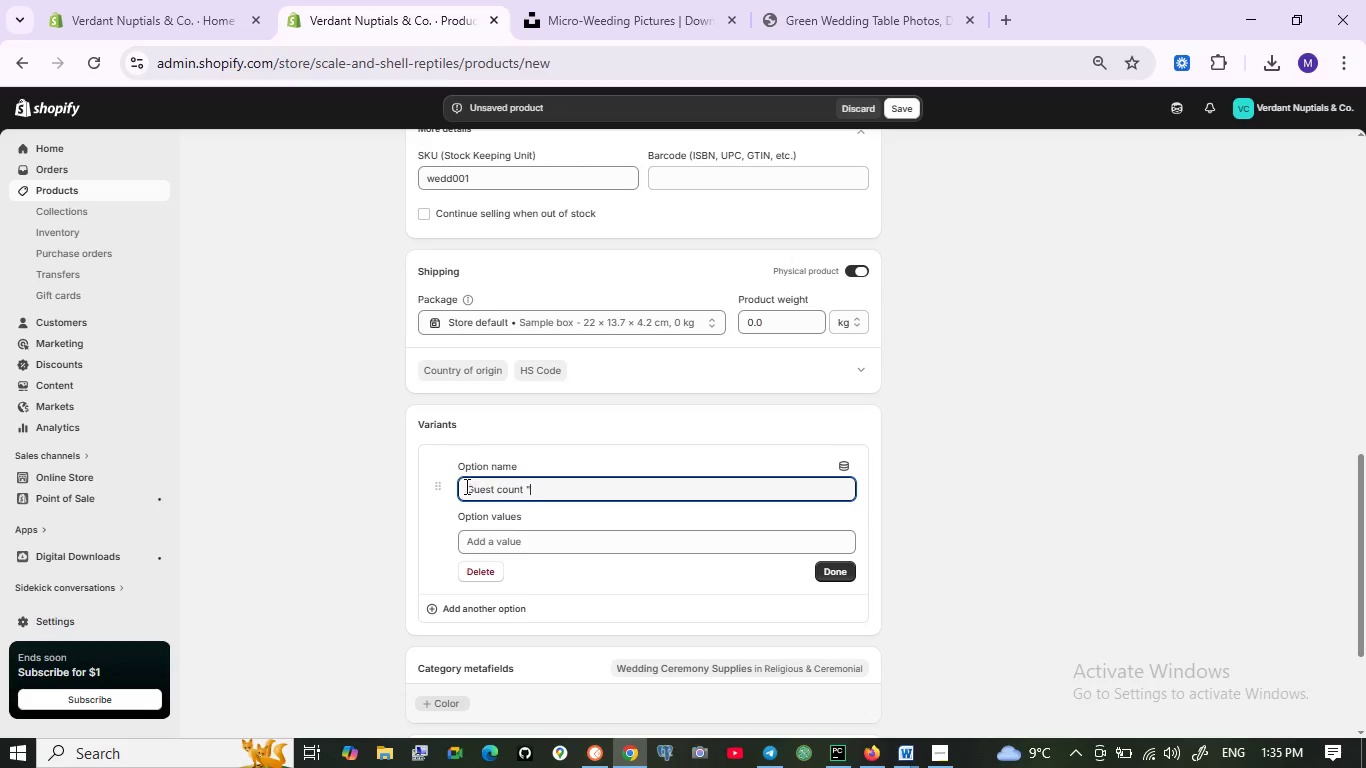 
left_click([465, 486])
 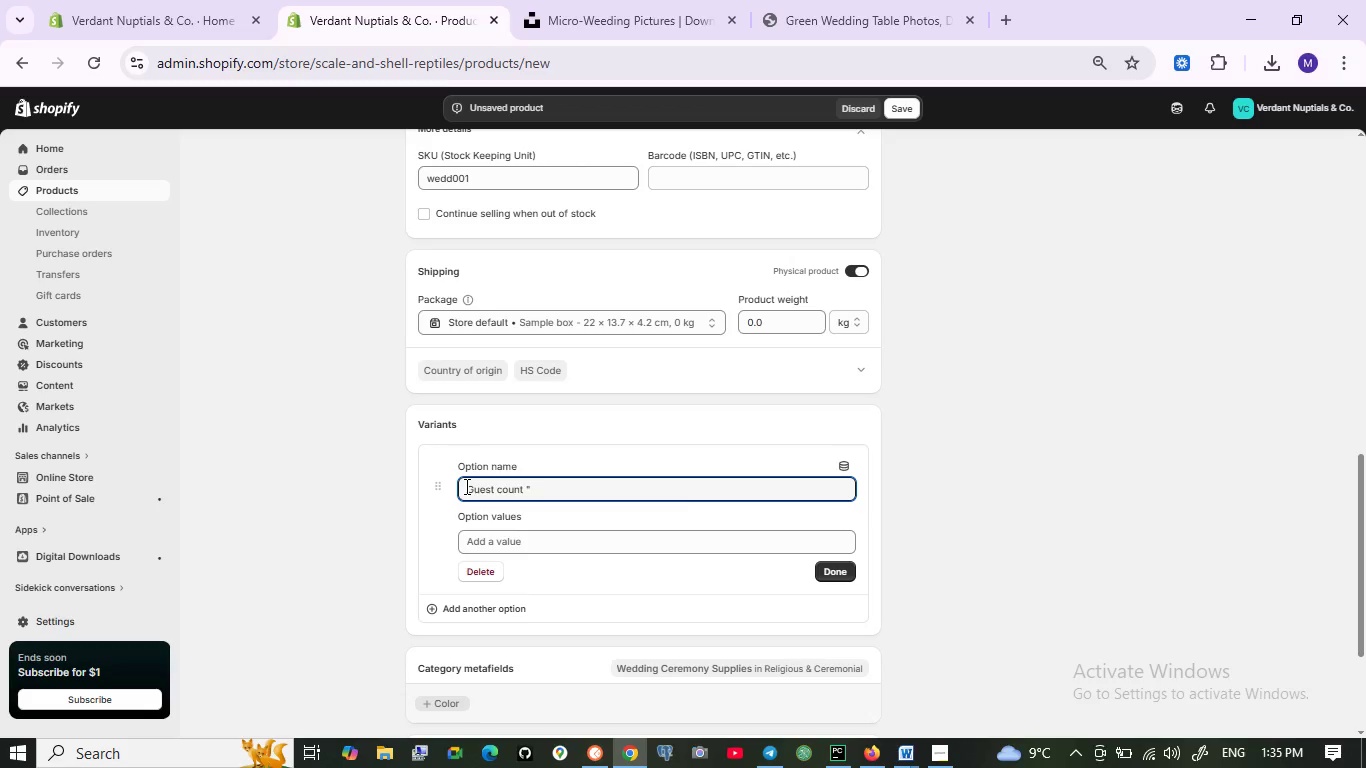 
key(Shift+ShiftRight)
 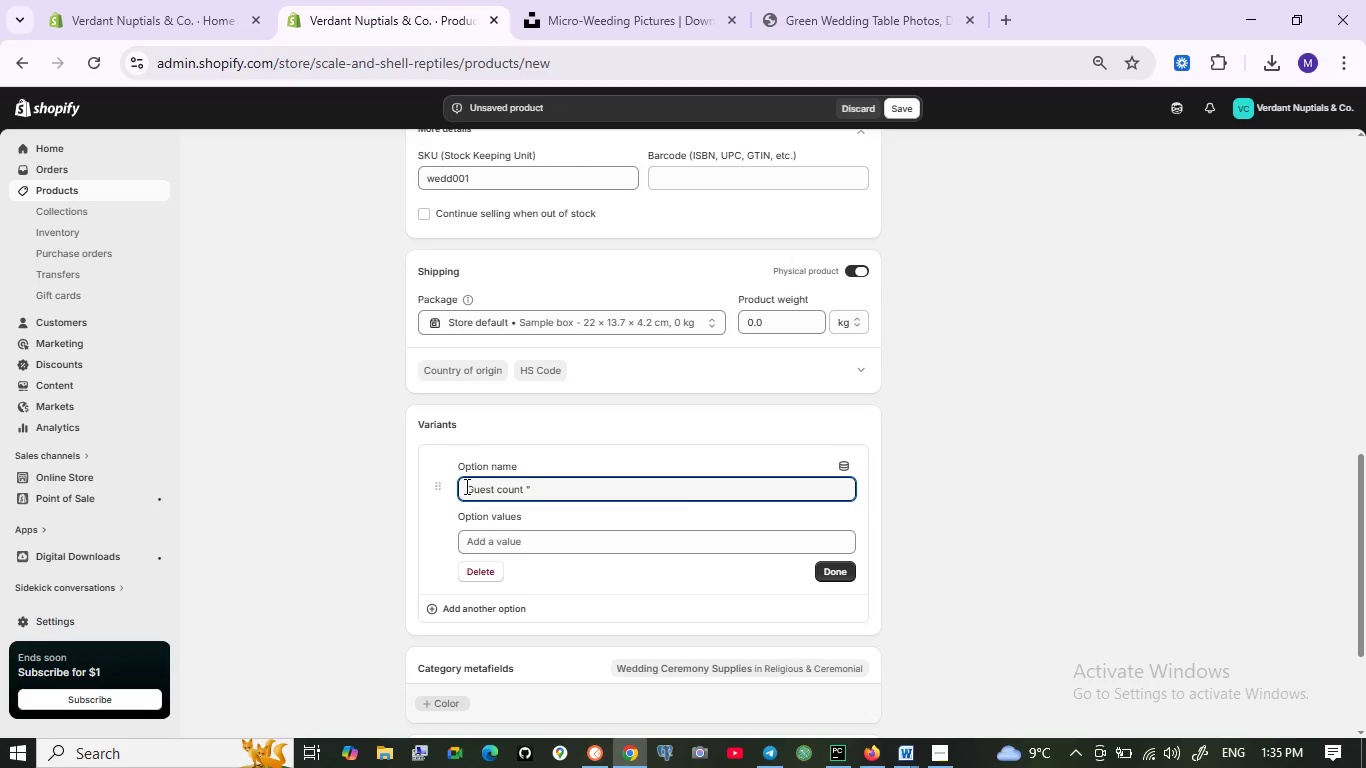 
key(Shift+Quote)
 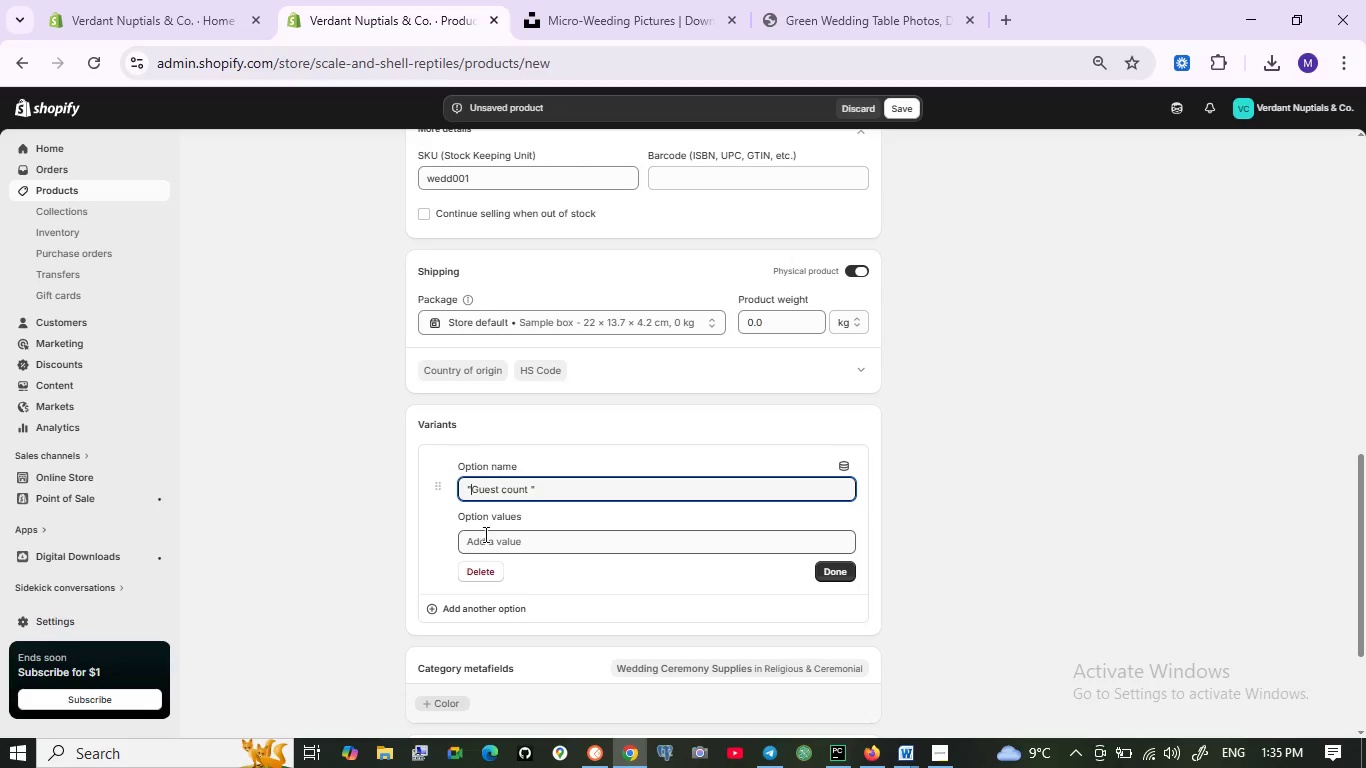 
left_click([486, 535])
 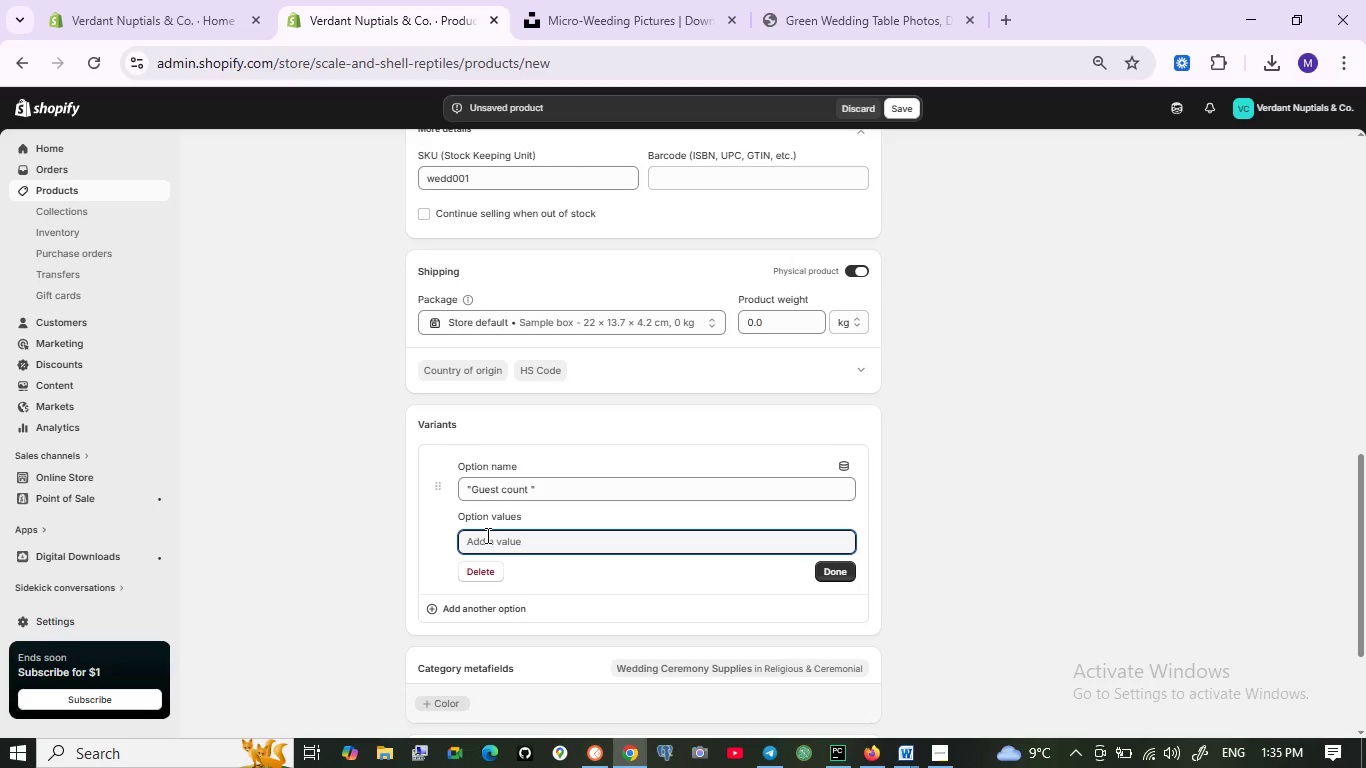 
type("12 gu)
key(Backspace)
key(Backspace)
type(Guests")
 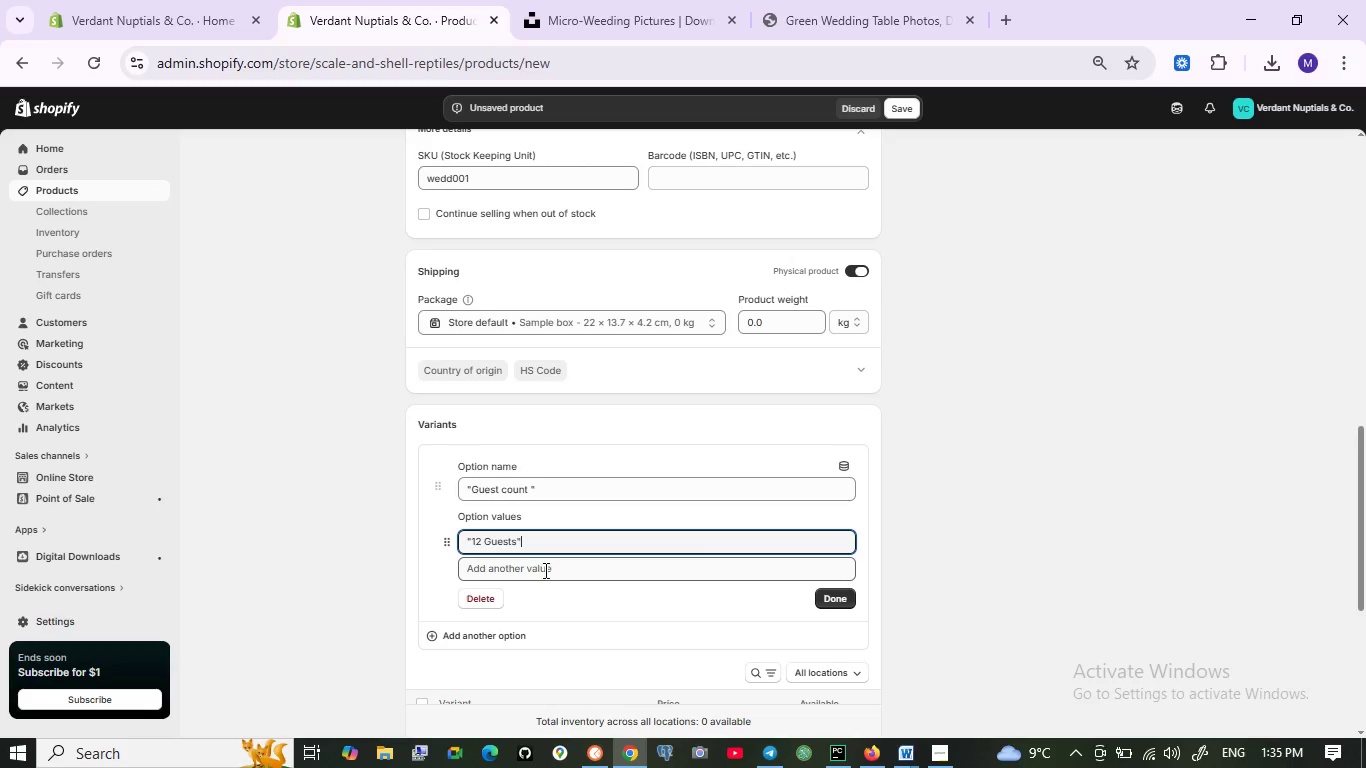 
left_click([545, 569])
 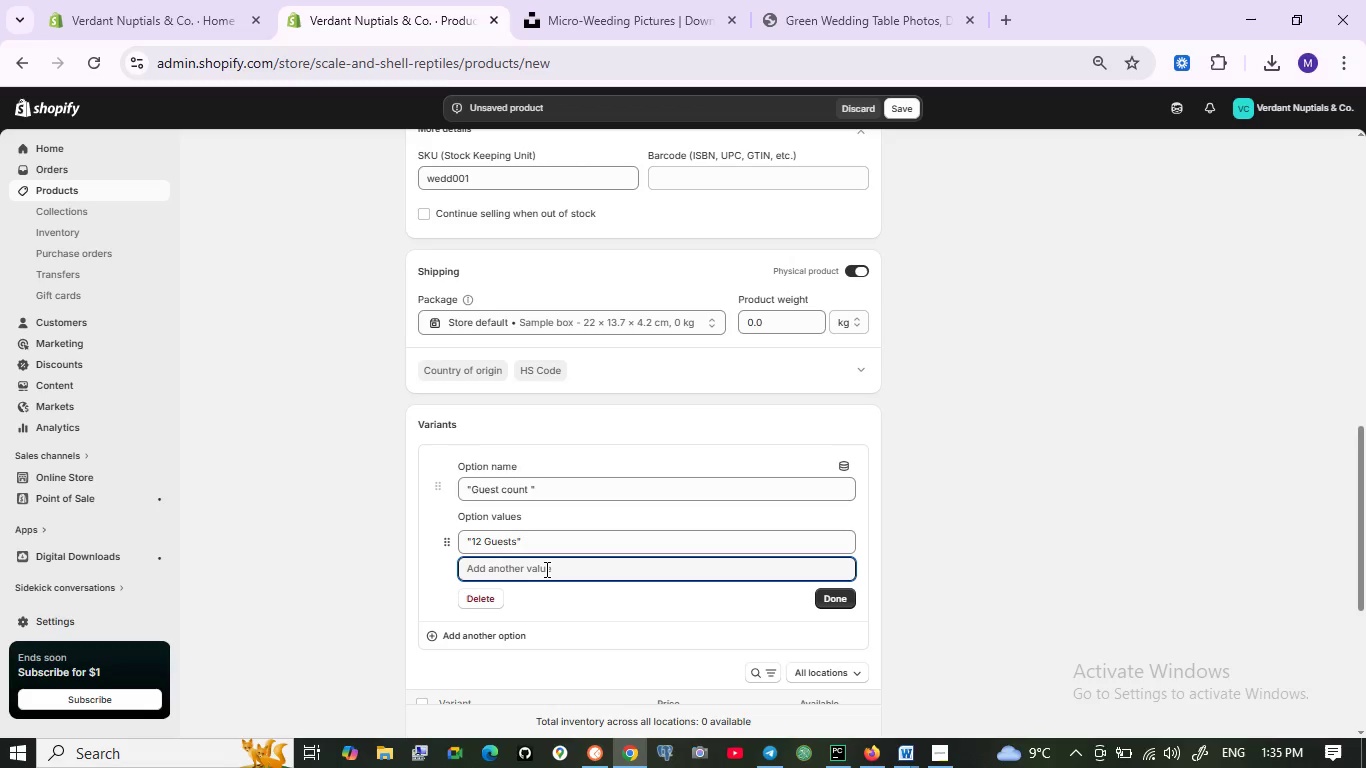 
hold_key(key=ShiftRight, duration=1.5)
 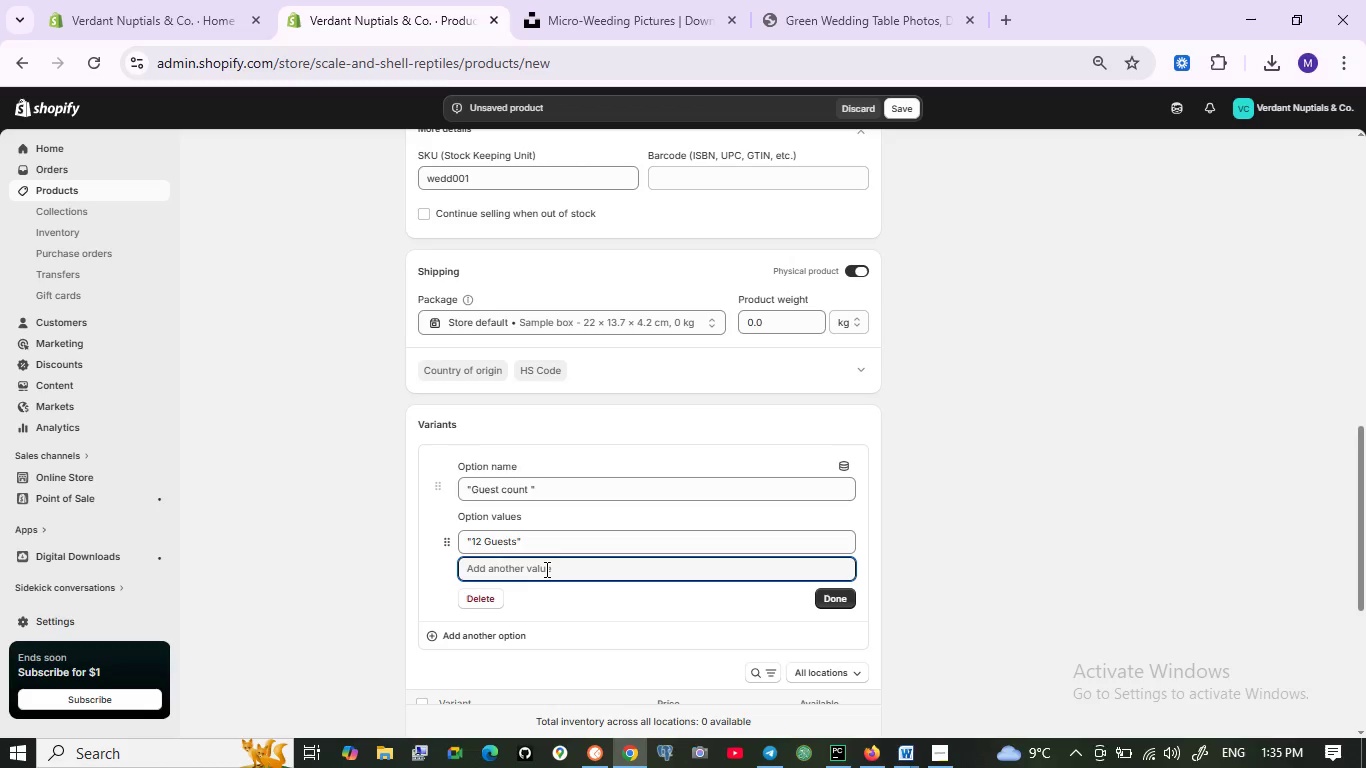 
type("@4 Gusts")
 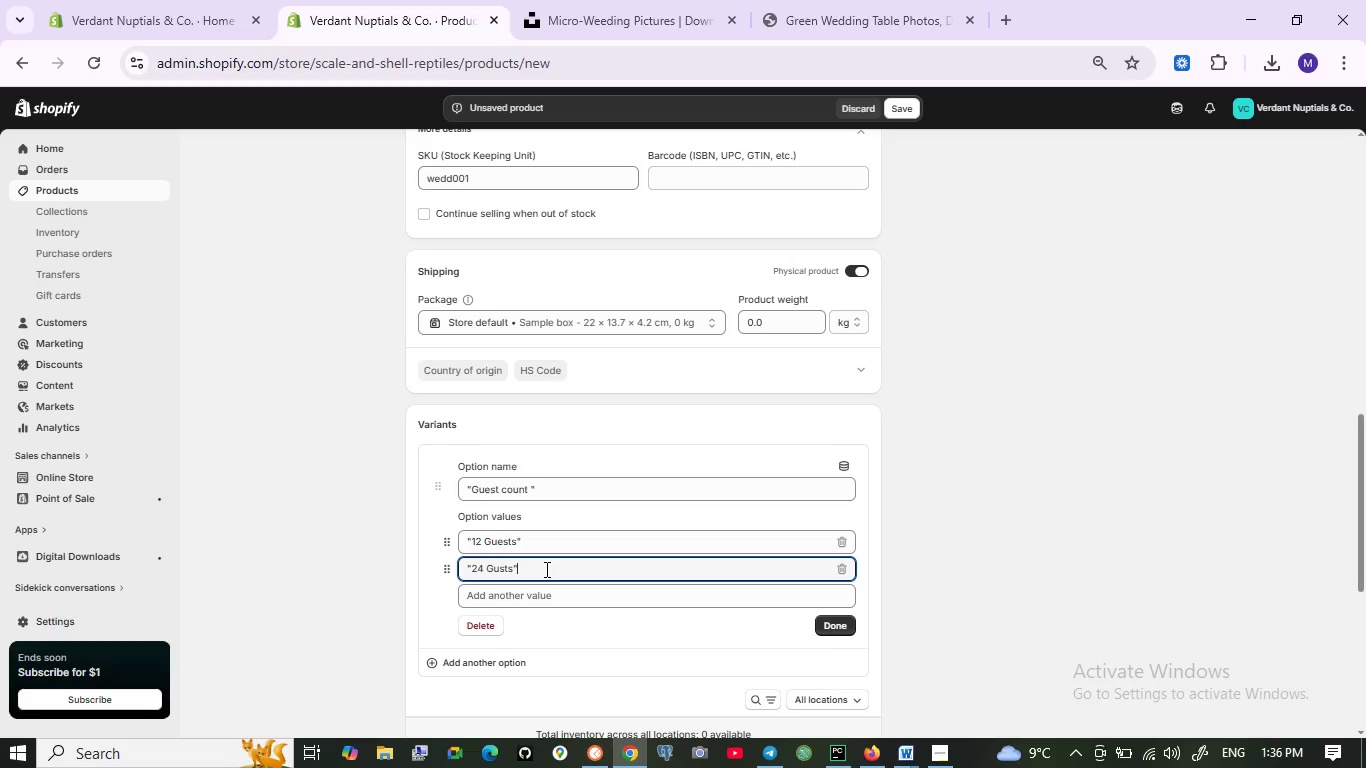 
key(Enter)
 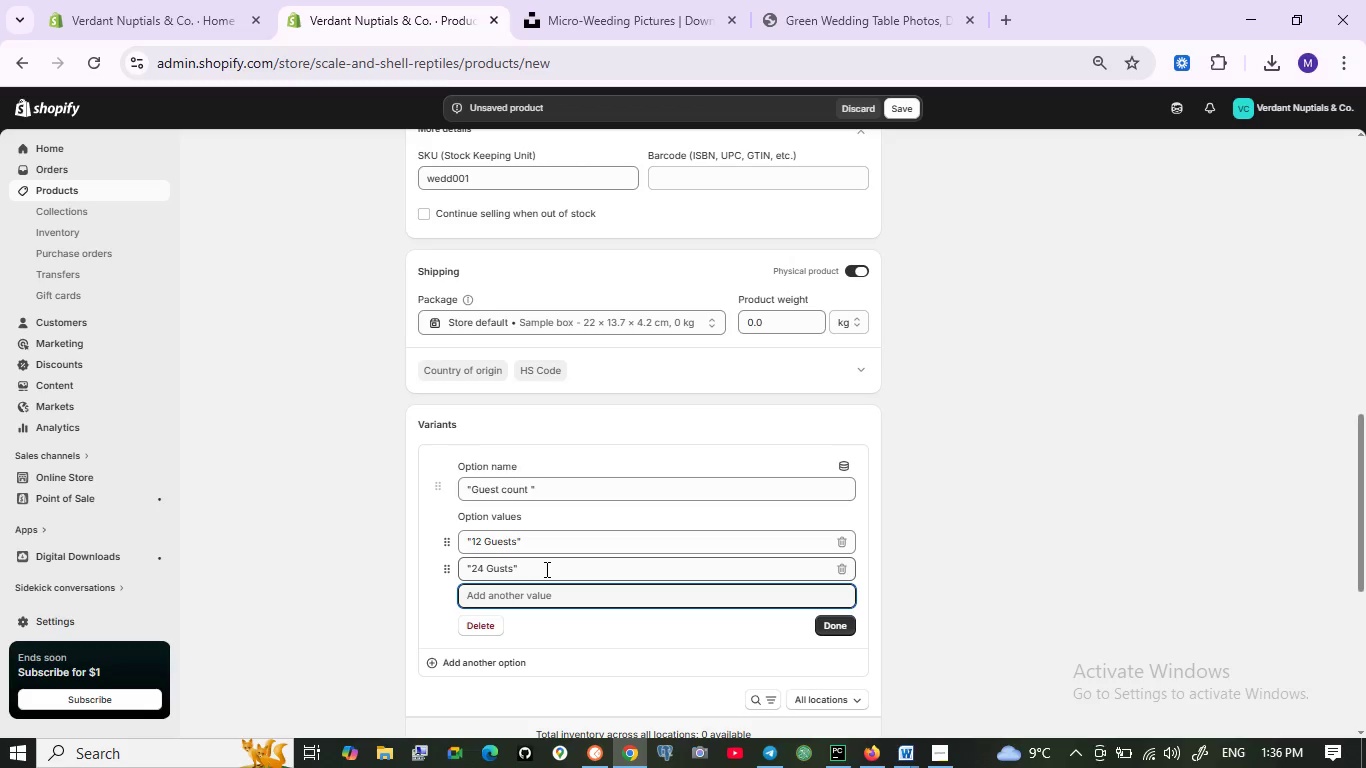 
type("48 Gustes")
 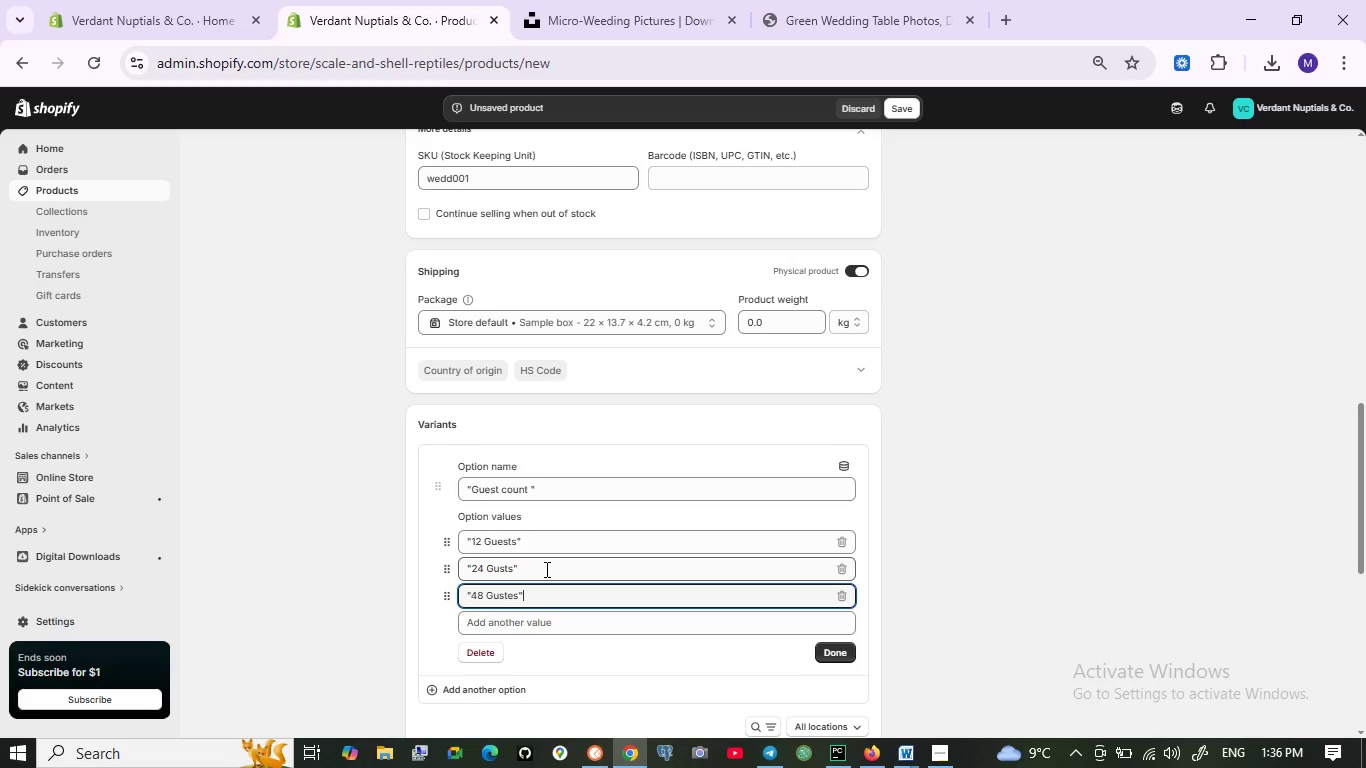 
left_click([499, 571])
 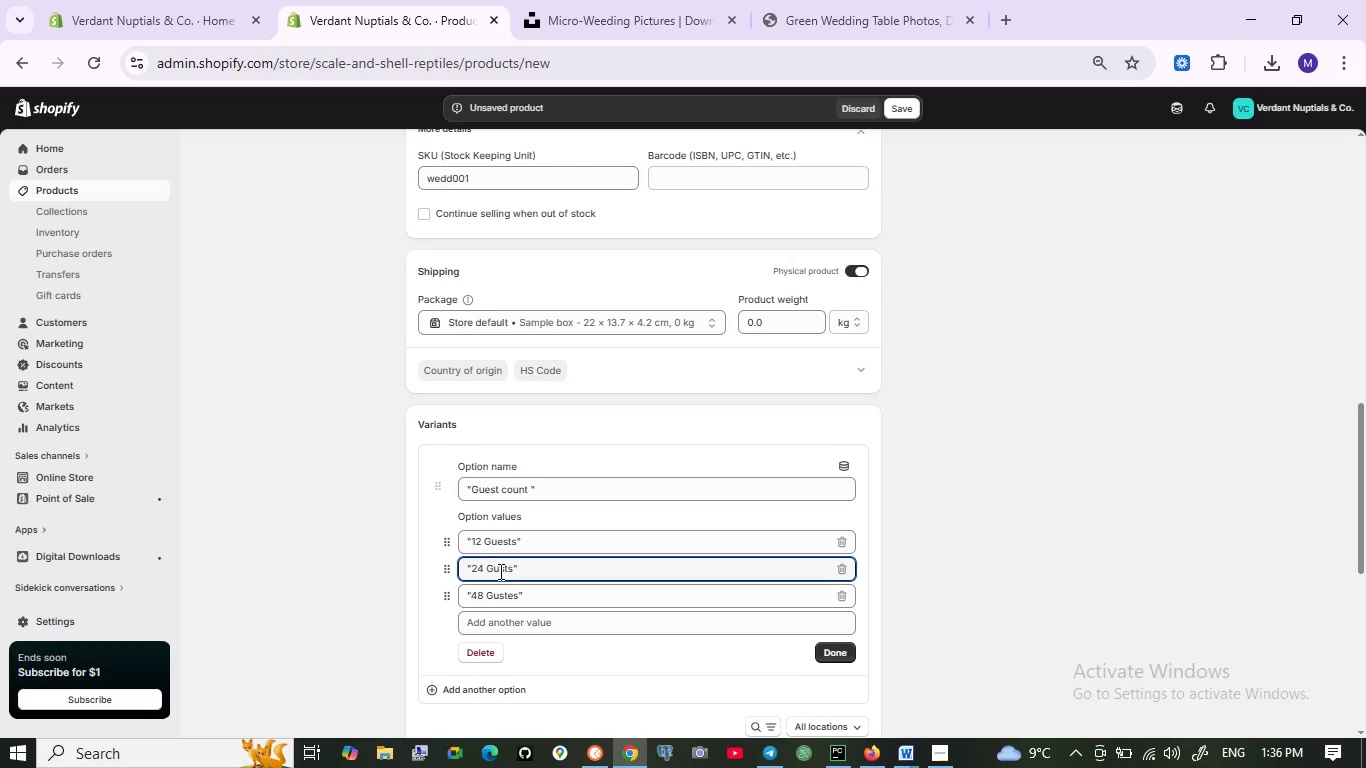 
key(E)
 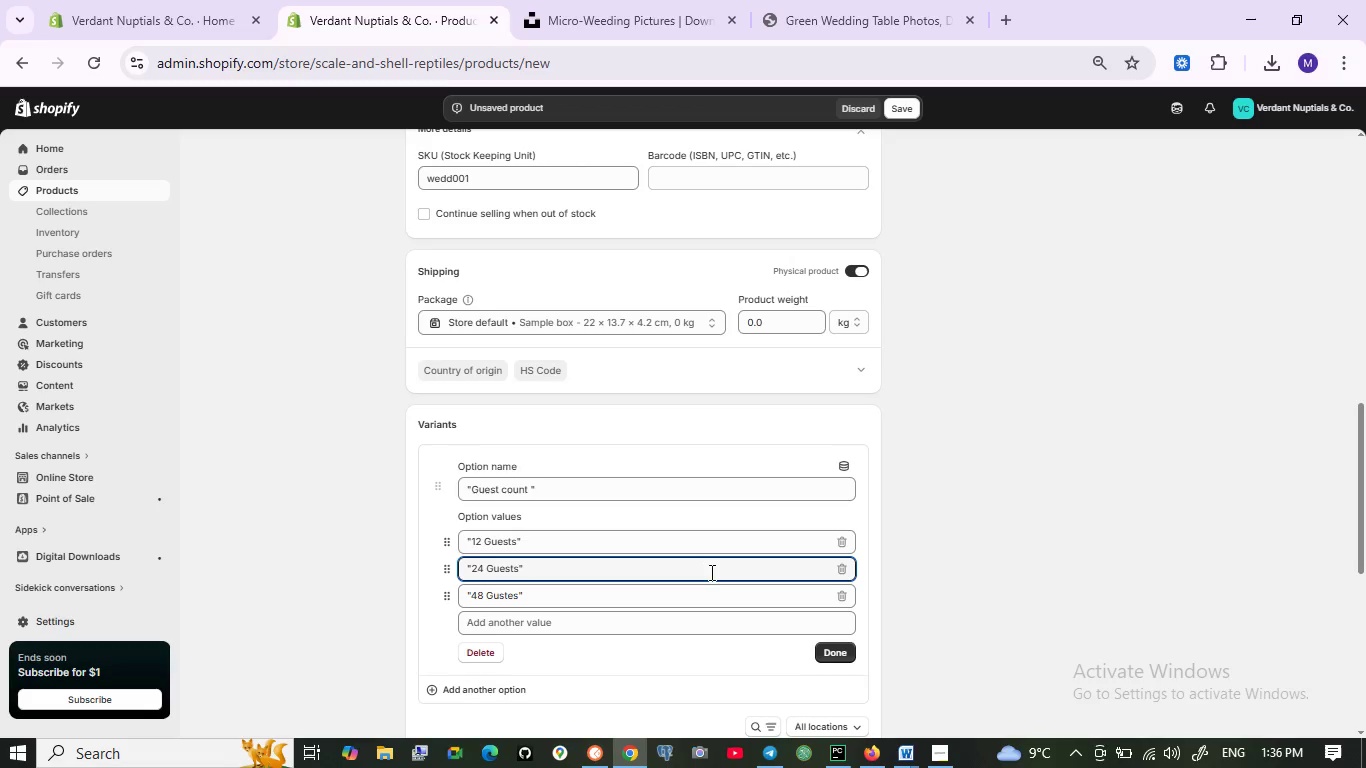 
wait(11.23)
 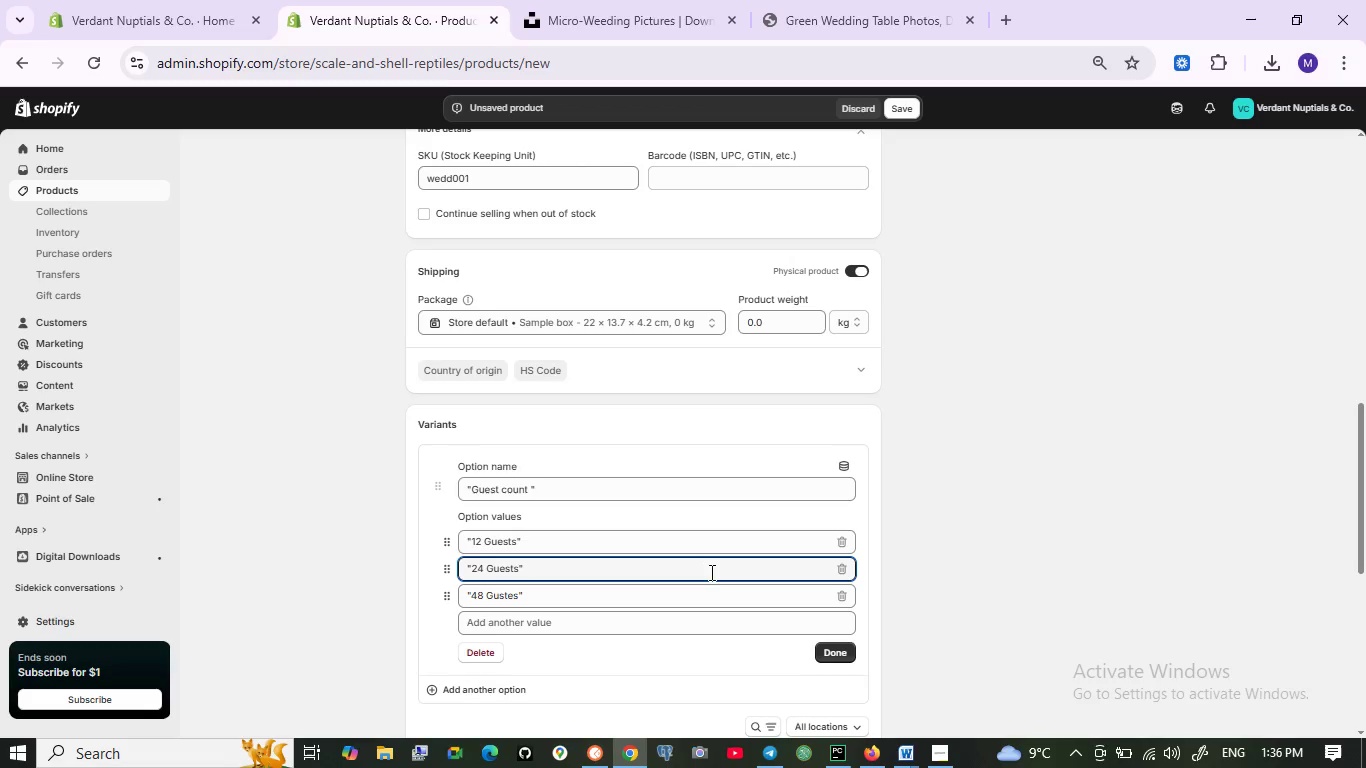 
left_click([827, 646])
 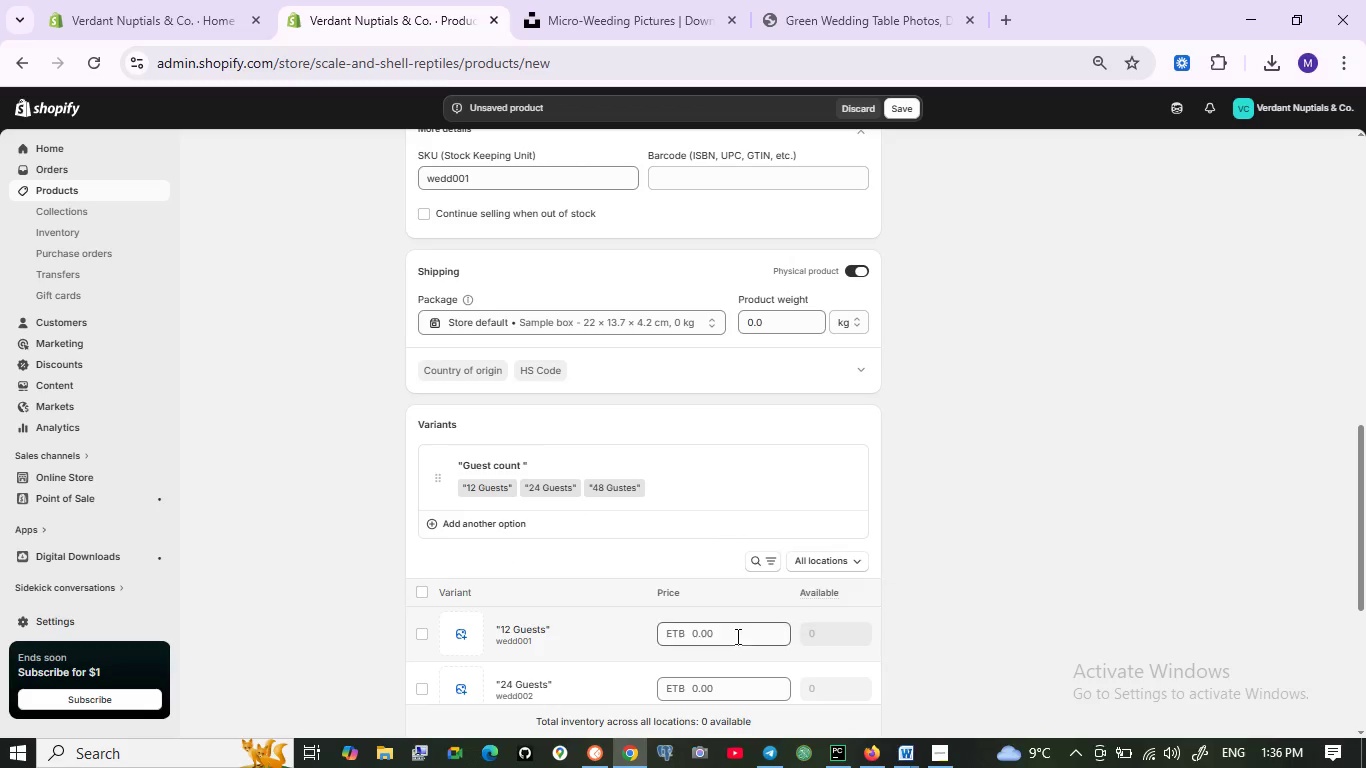 
left_click([714, 637])
 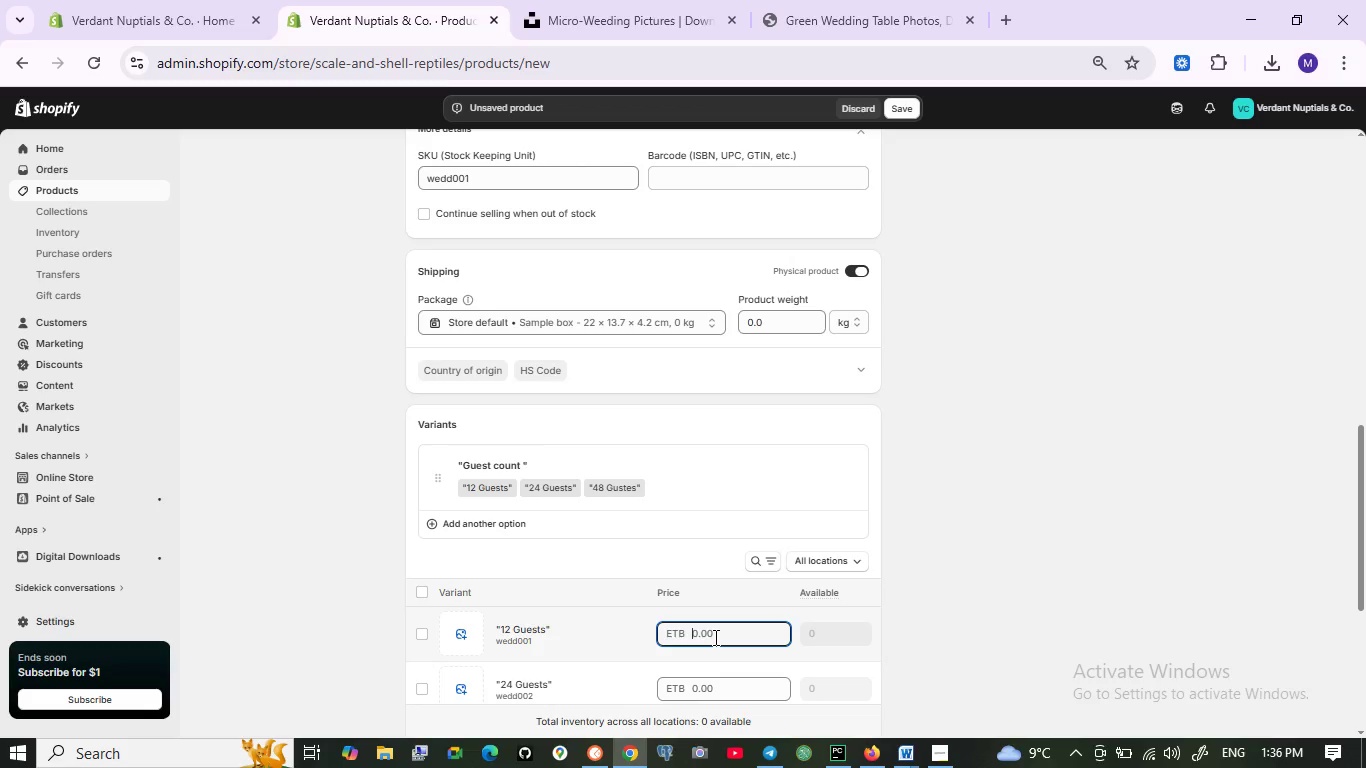 
wait(7.55)
 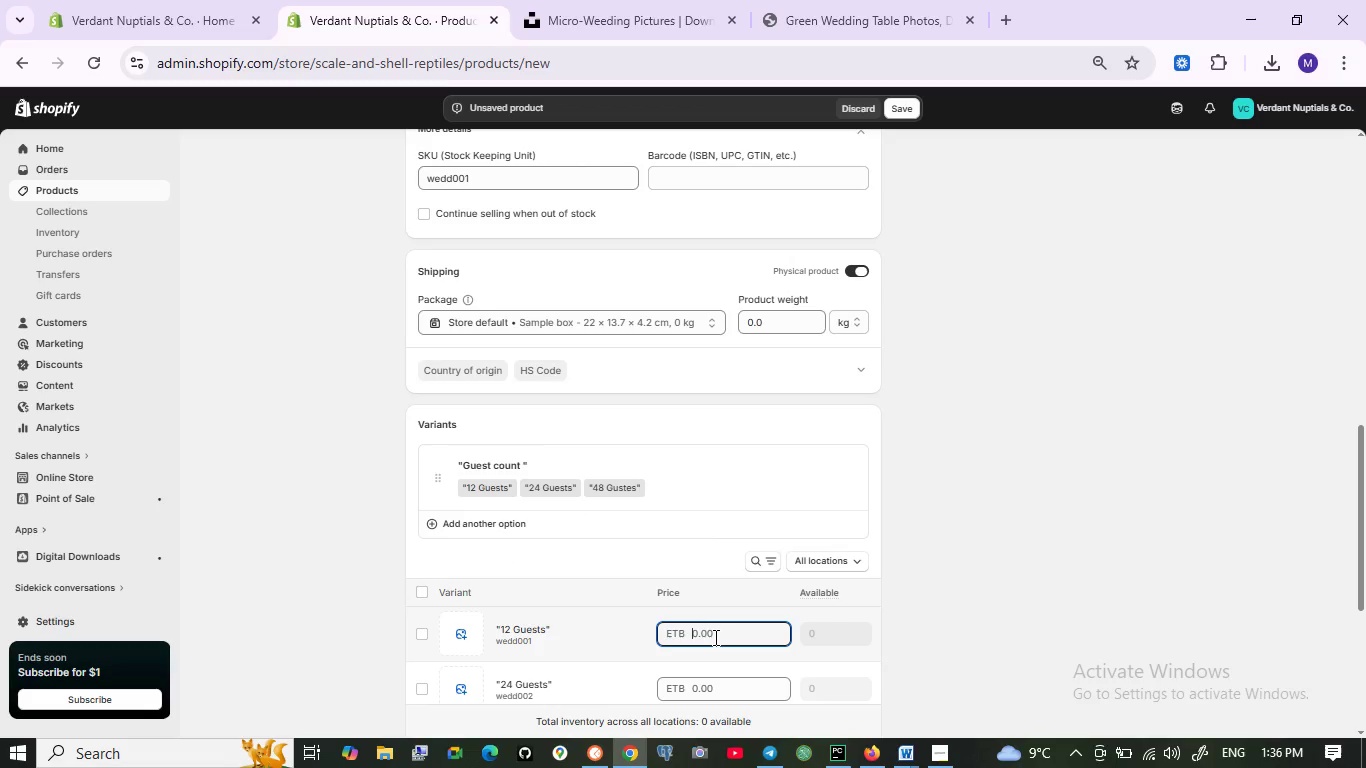 
type(250)
 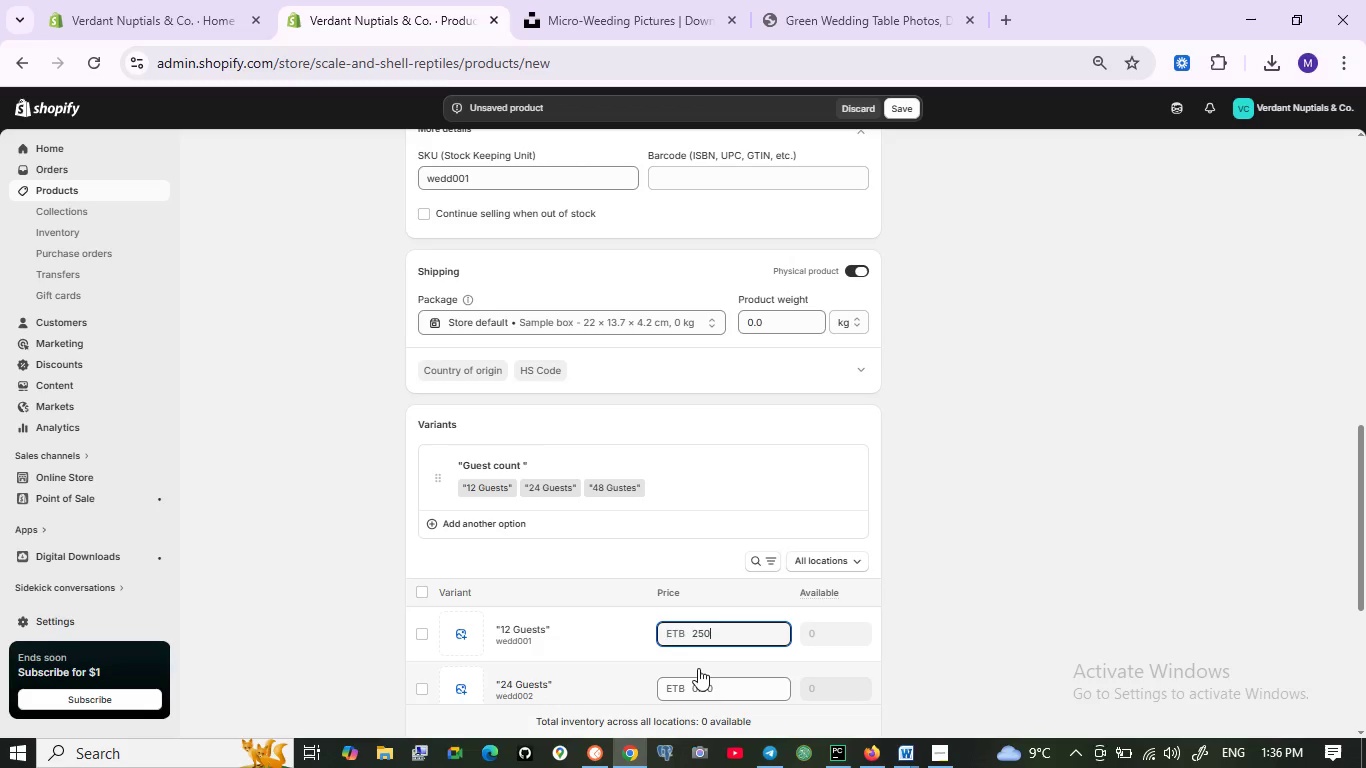 
left_click([700, 686])
 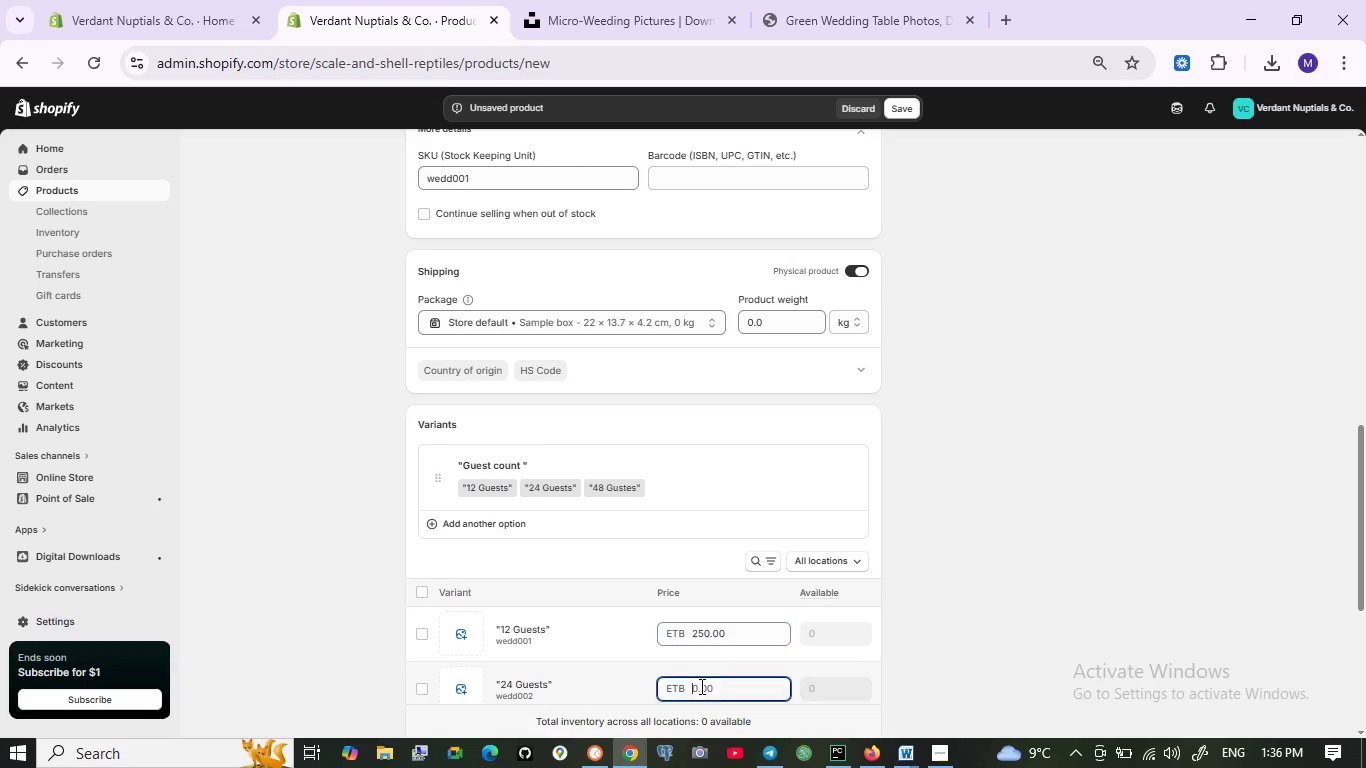 
scroll: coordinate [700, 686], scroll_direction: down, amount: 1.0
 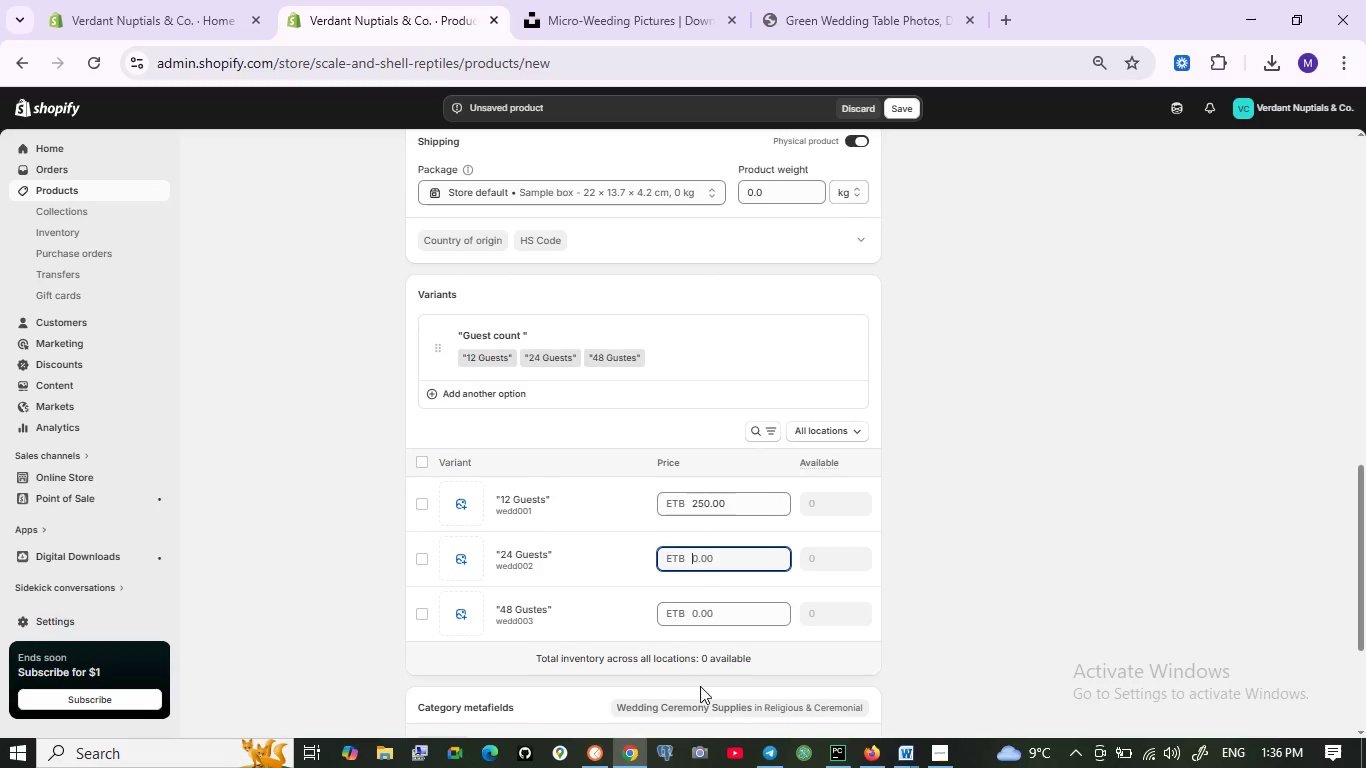 
type(459)
key(Backspace)
type(0)
 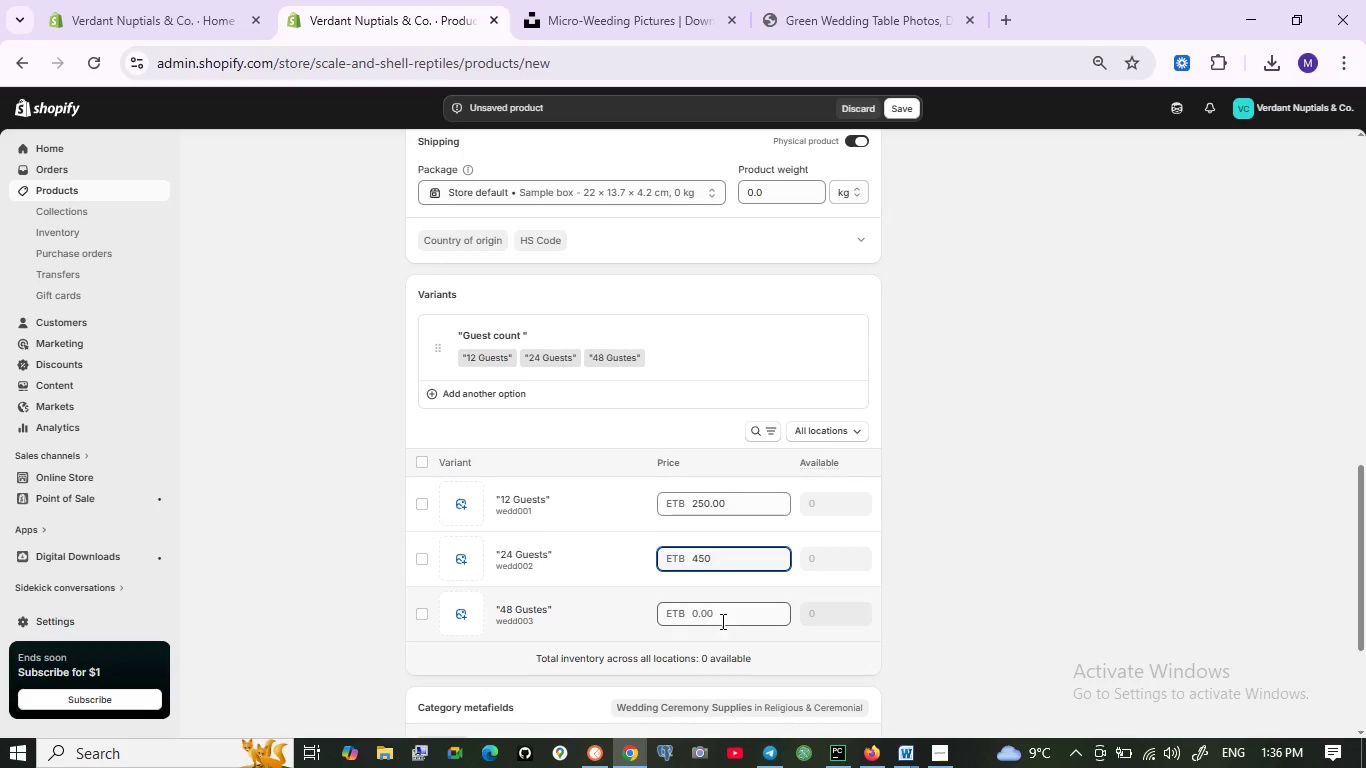 
left_click([727, 613])
 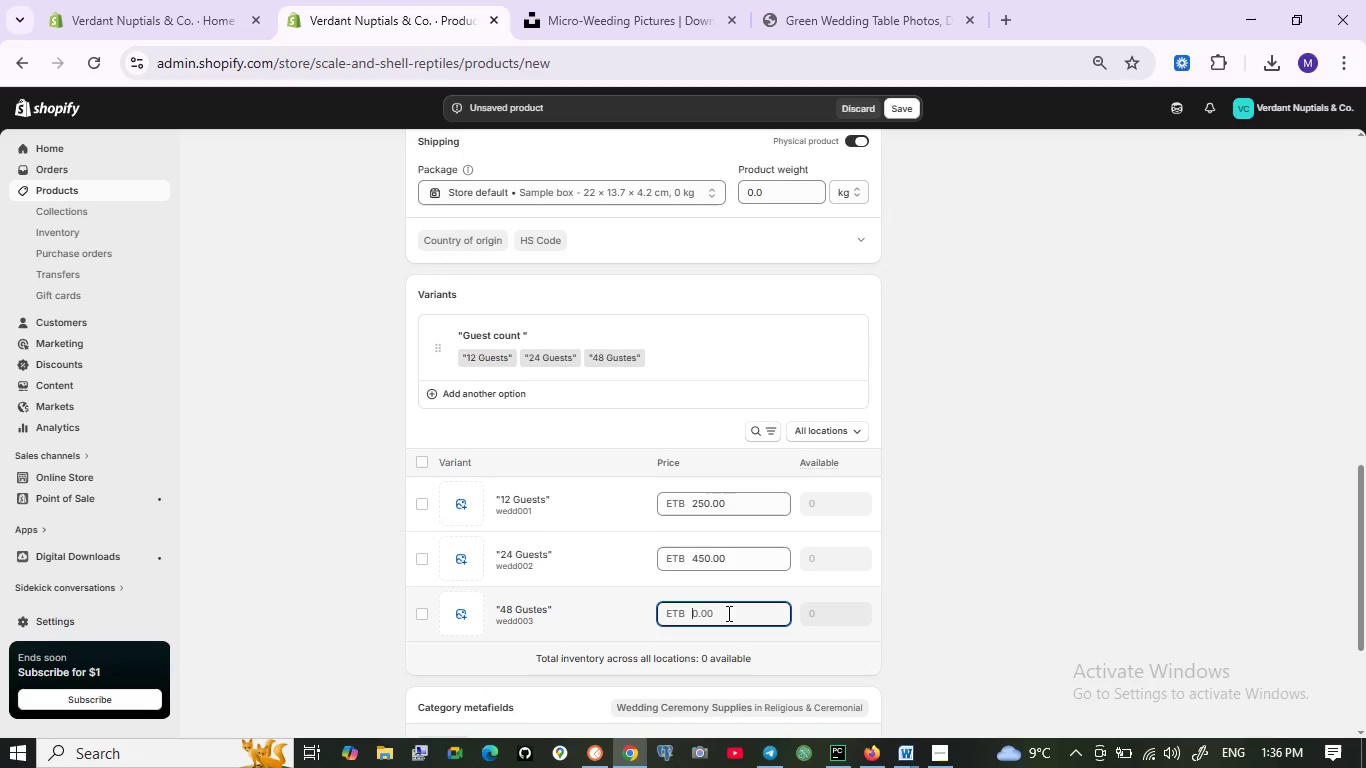 
type(800)
 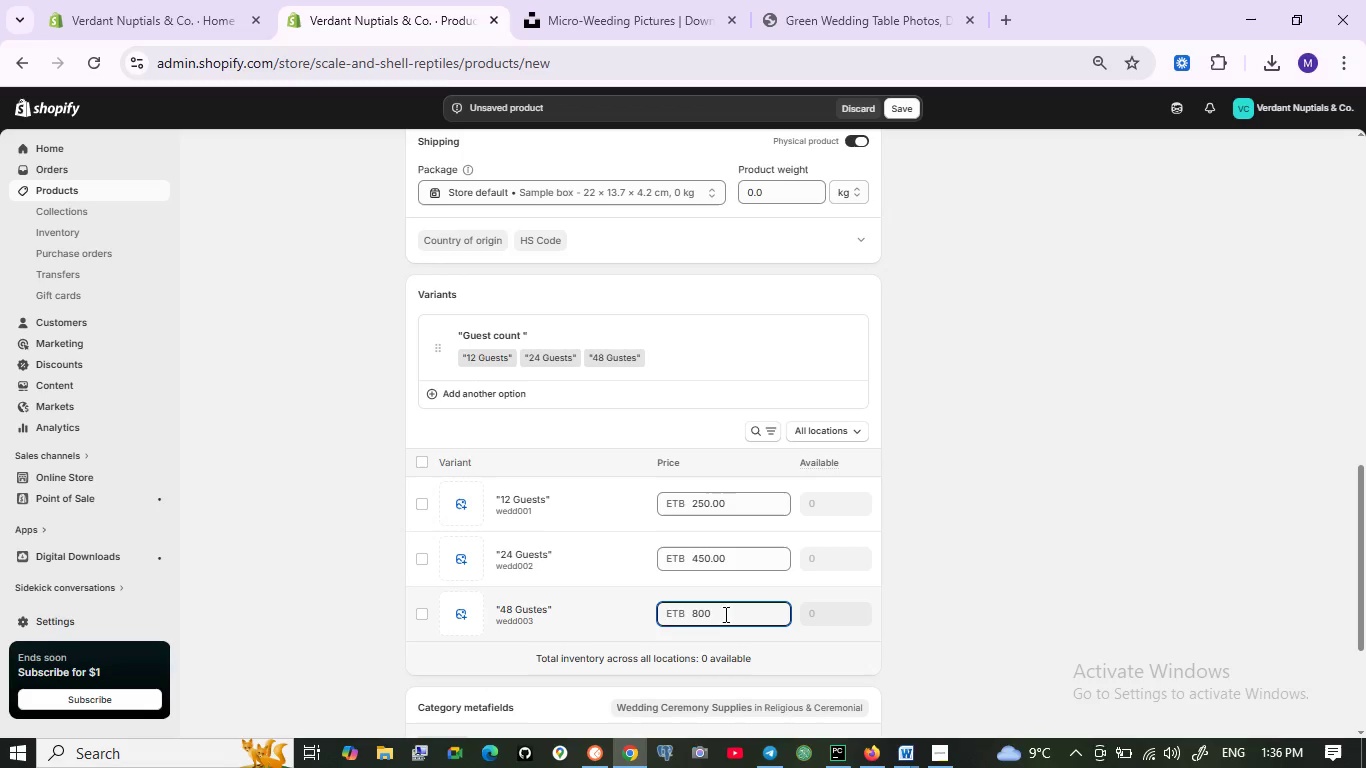 
scroll: coordinate [713, 618], scroll_direction: down, amount: 3.0
 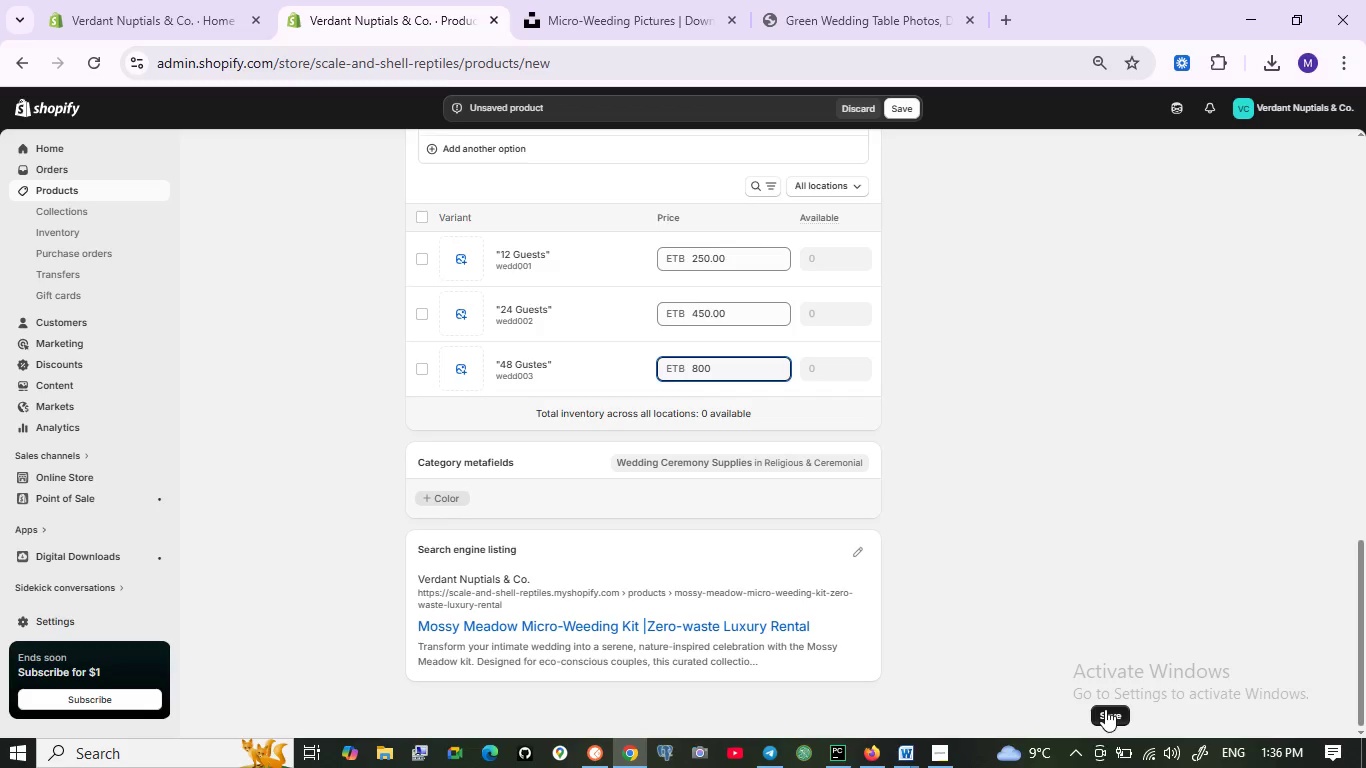 
left_click([1105, 709])
 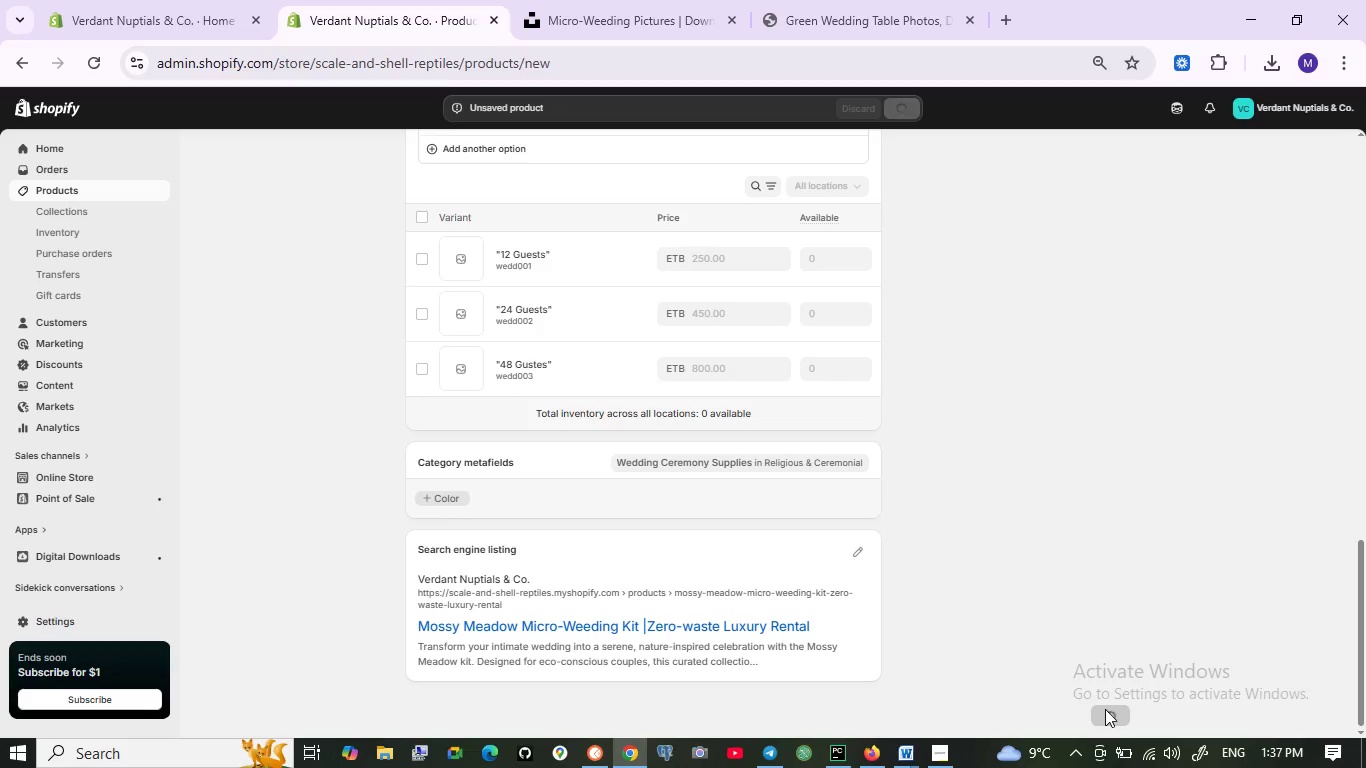 
left_click([1104, 592])
 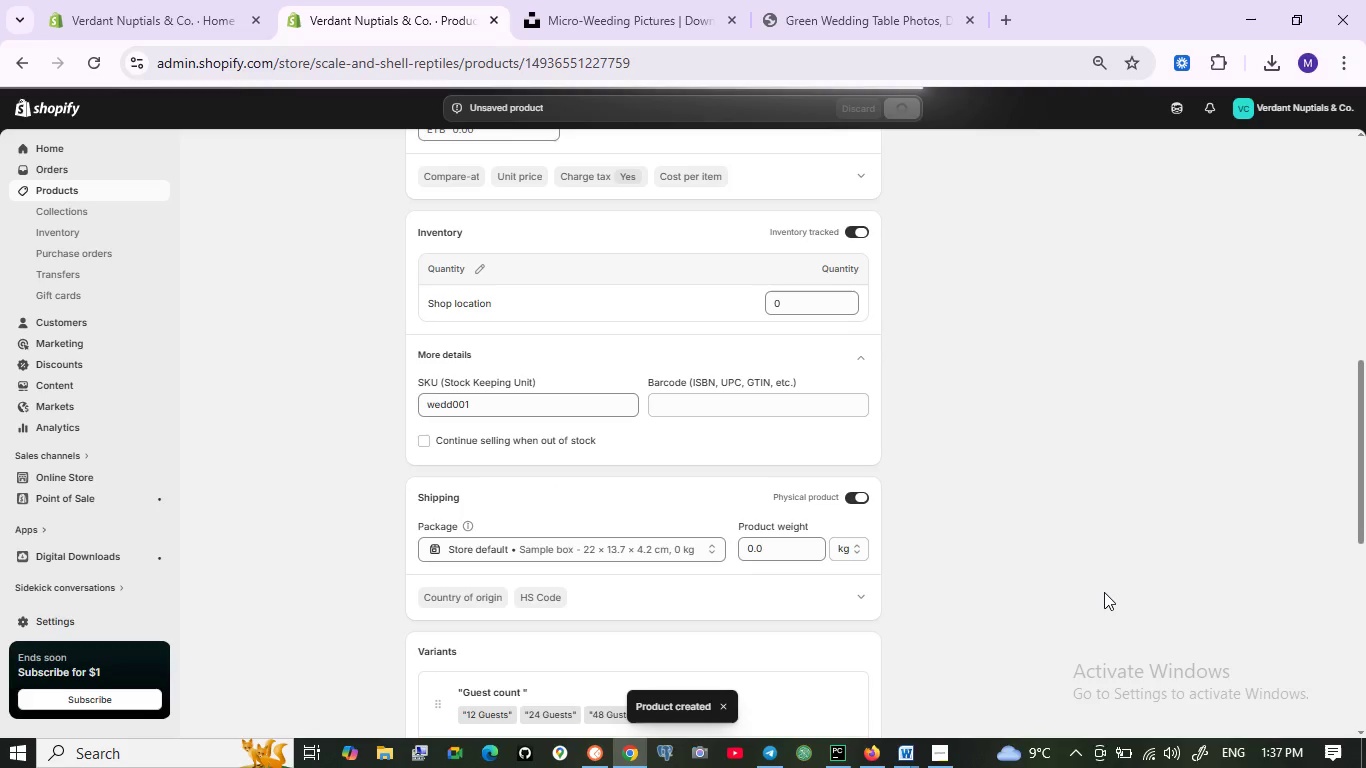 
scroll: coordinate [1104, 592], scroll_direction: up, amount: 5.0
 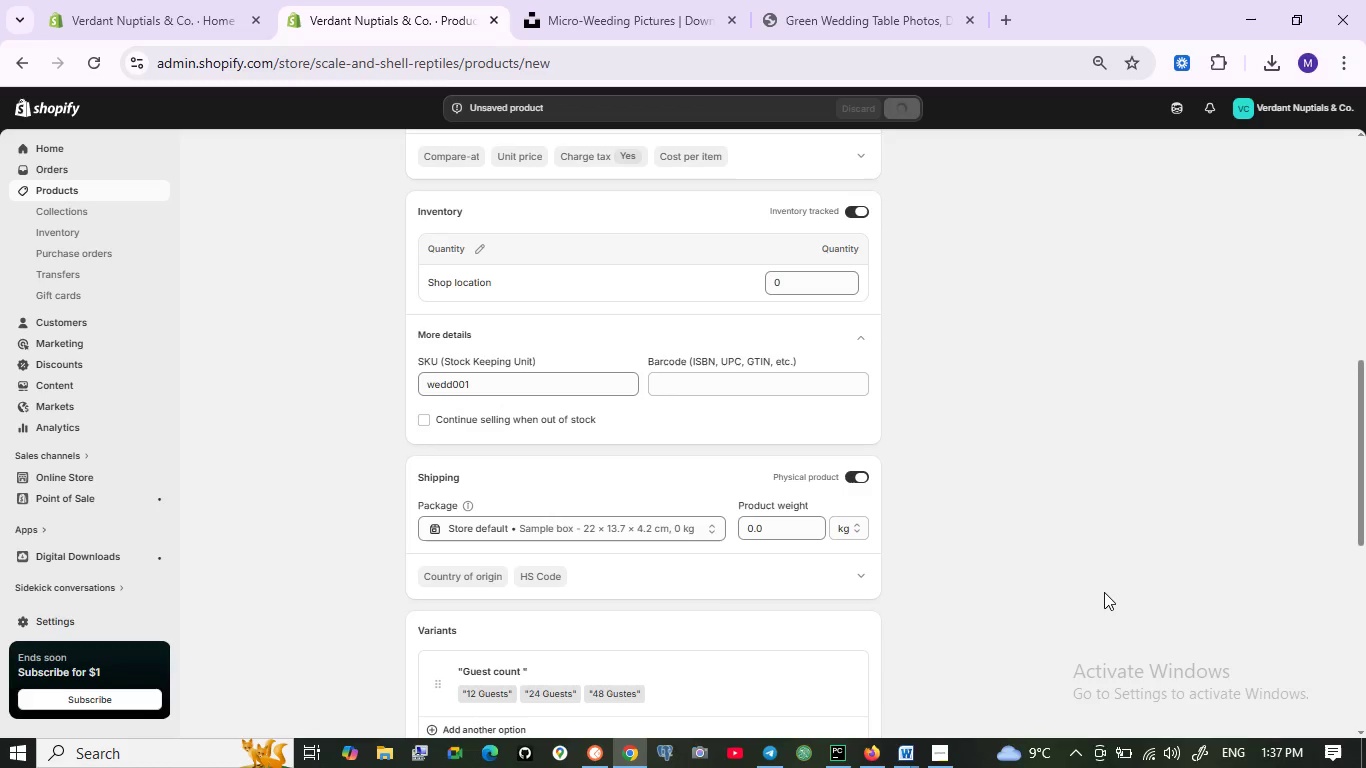 
mouse_move([980, 557])
 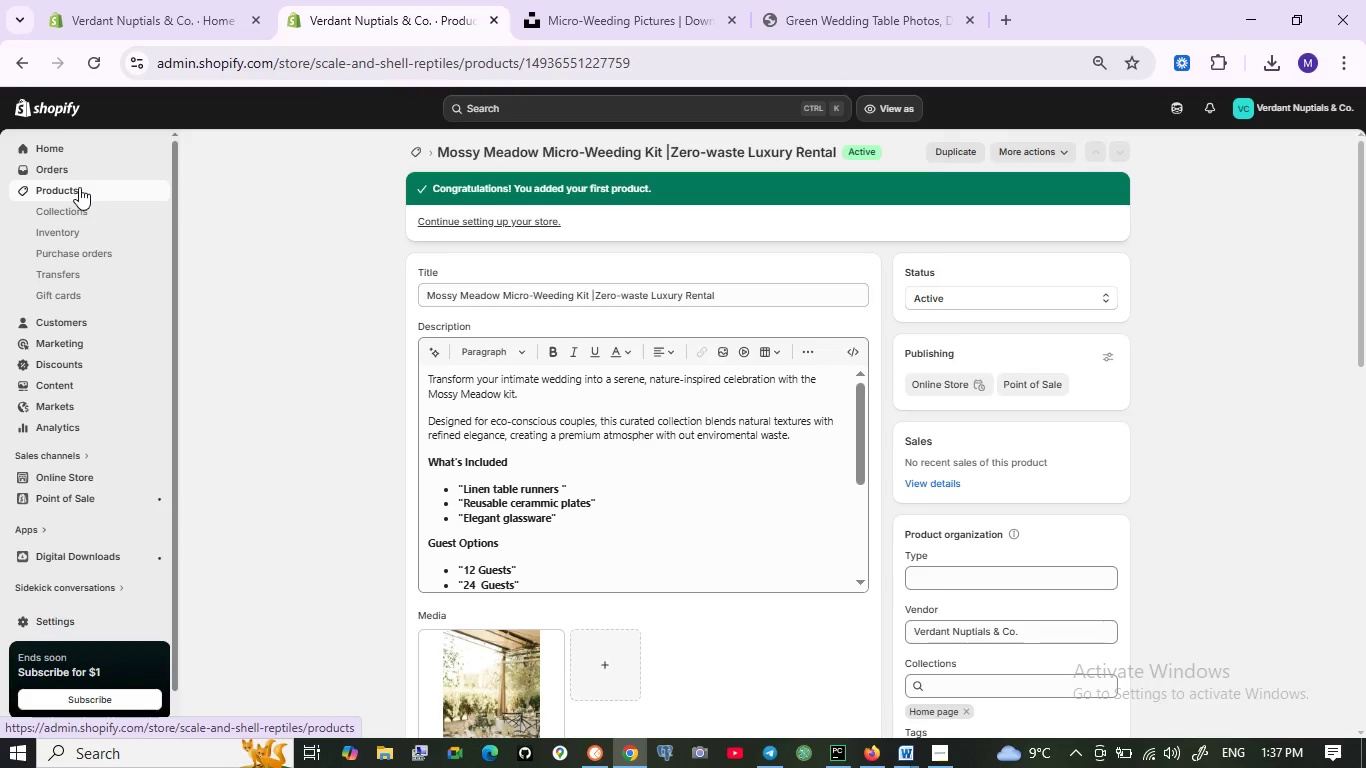 
left_click([79, 187])
 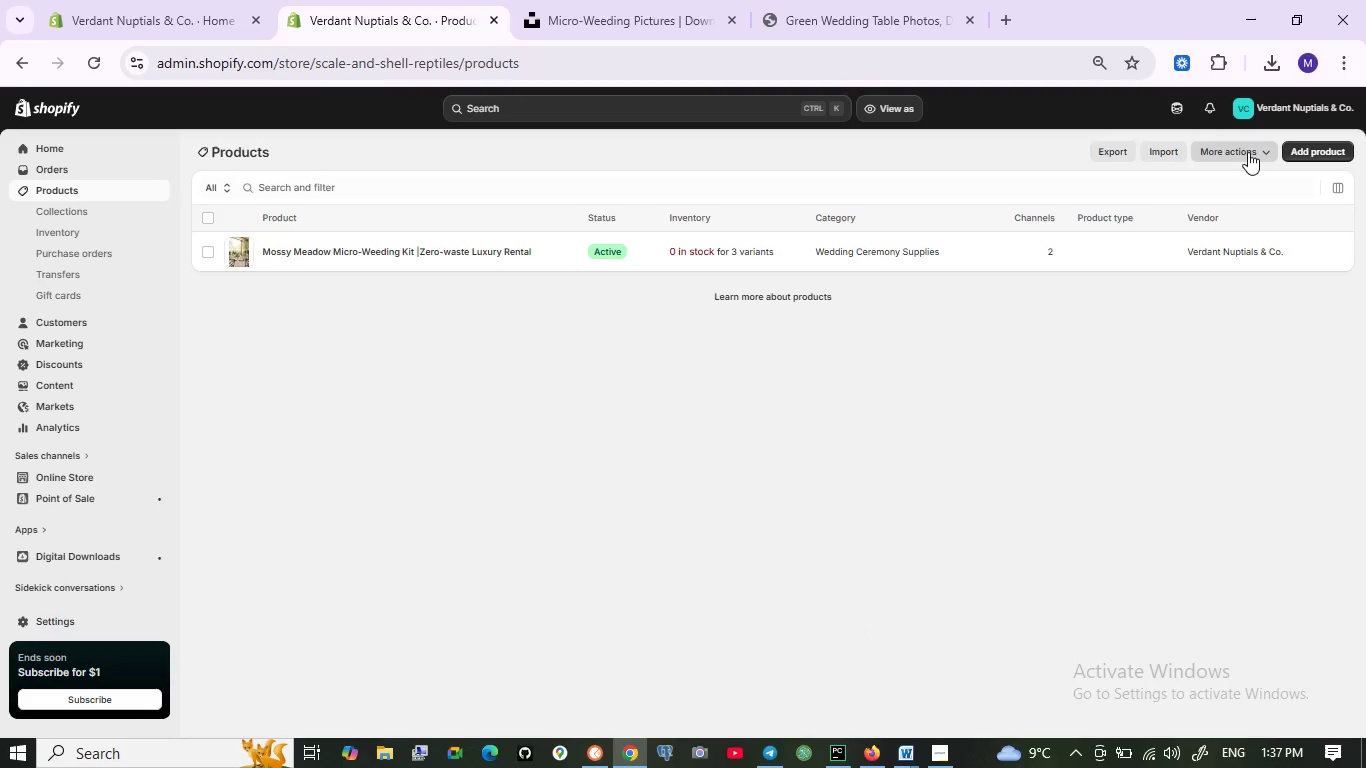 
left_click([1303, 152])
 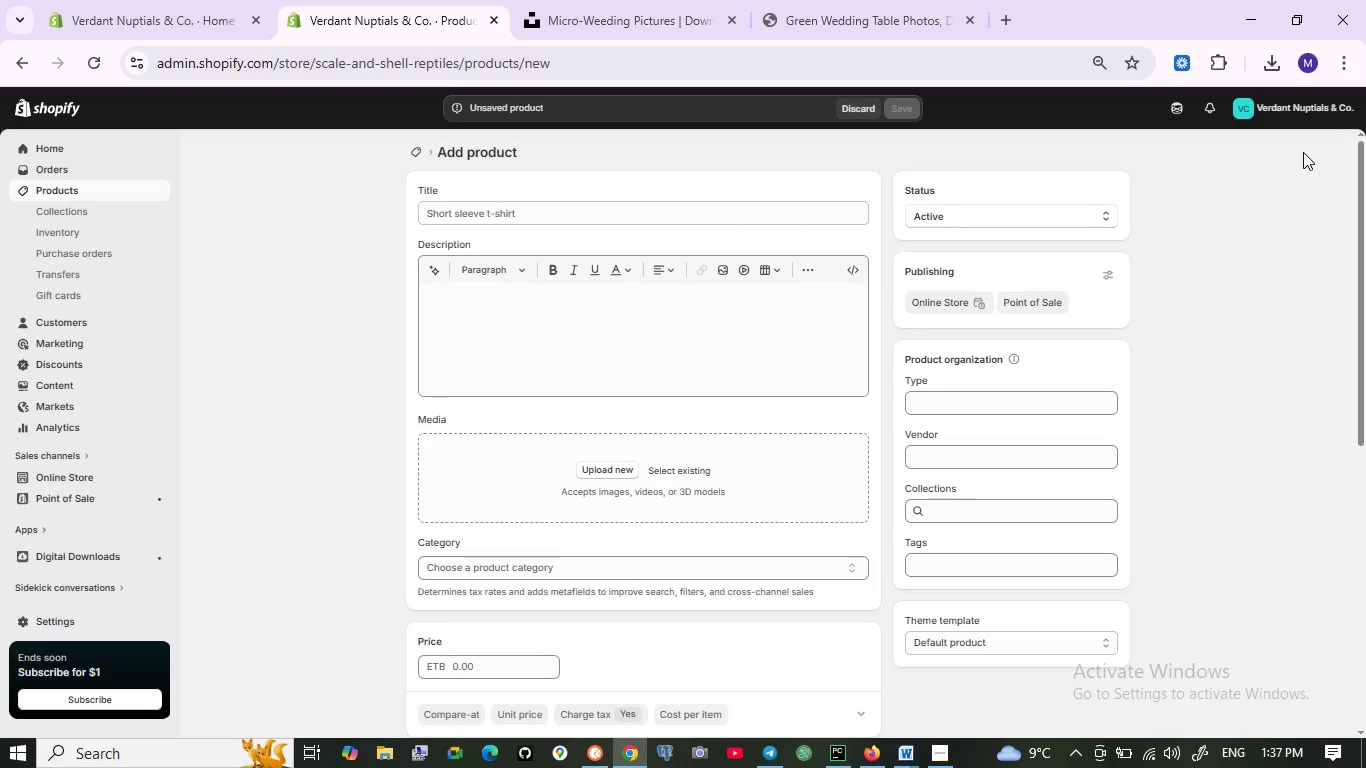 
wait(11.2)
 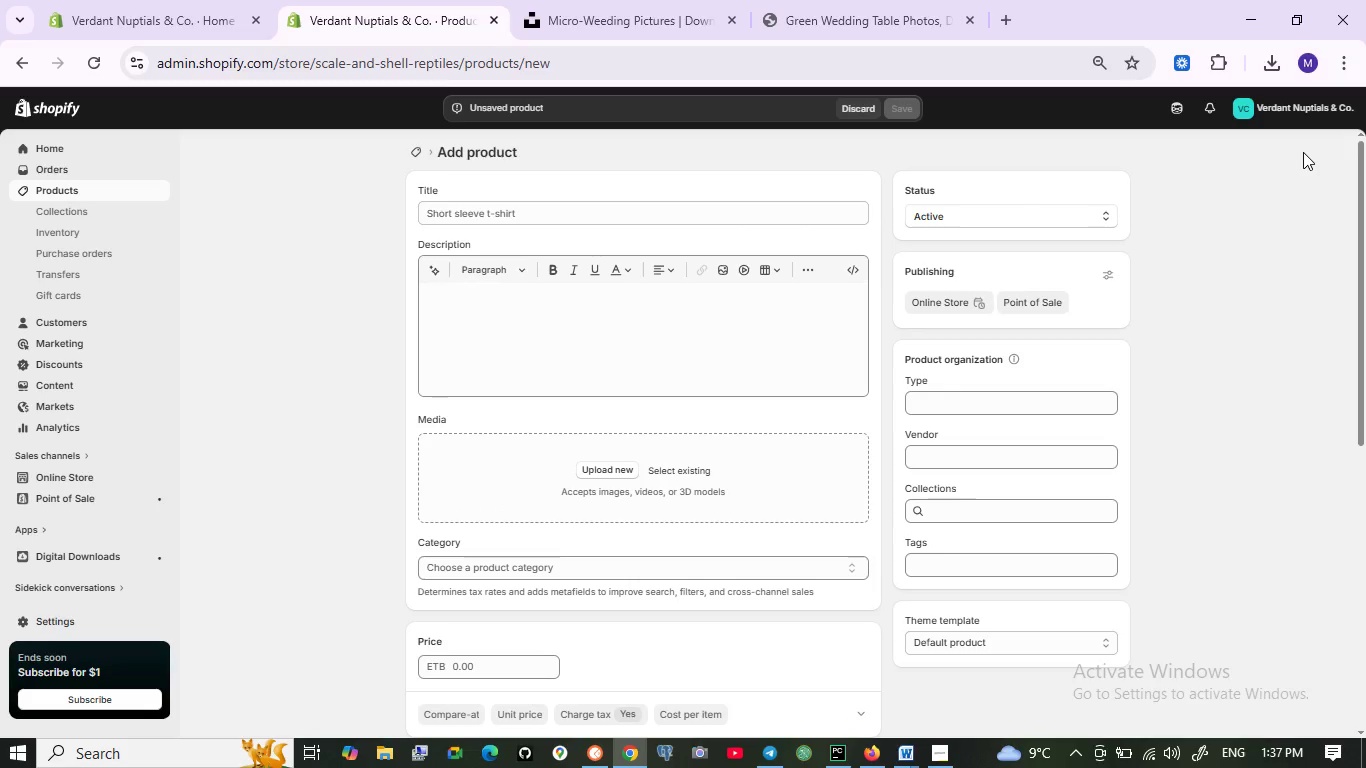 
left_click([943, 752])